 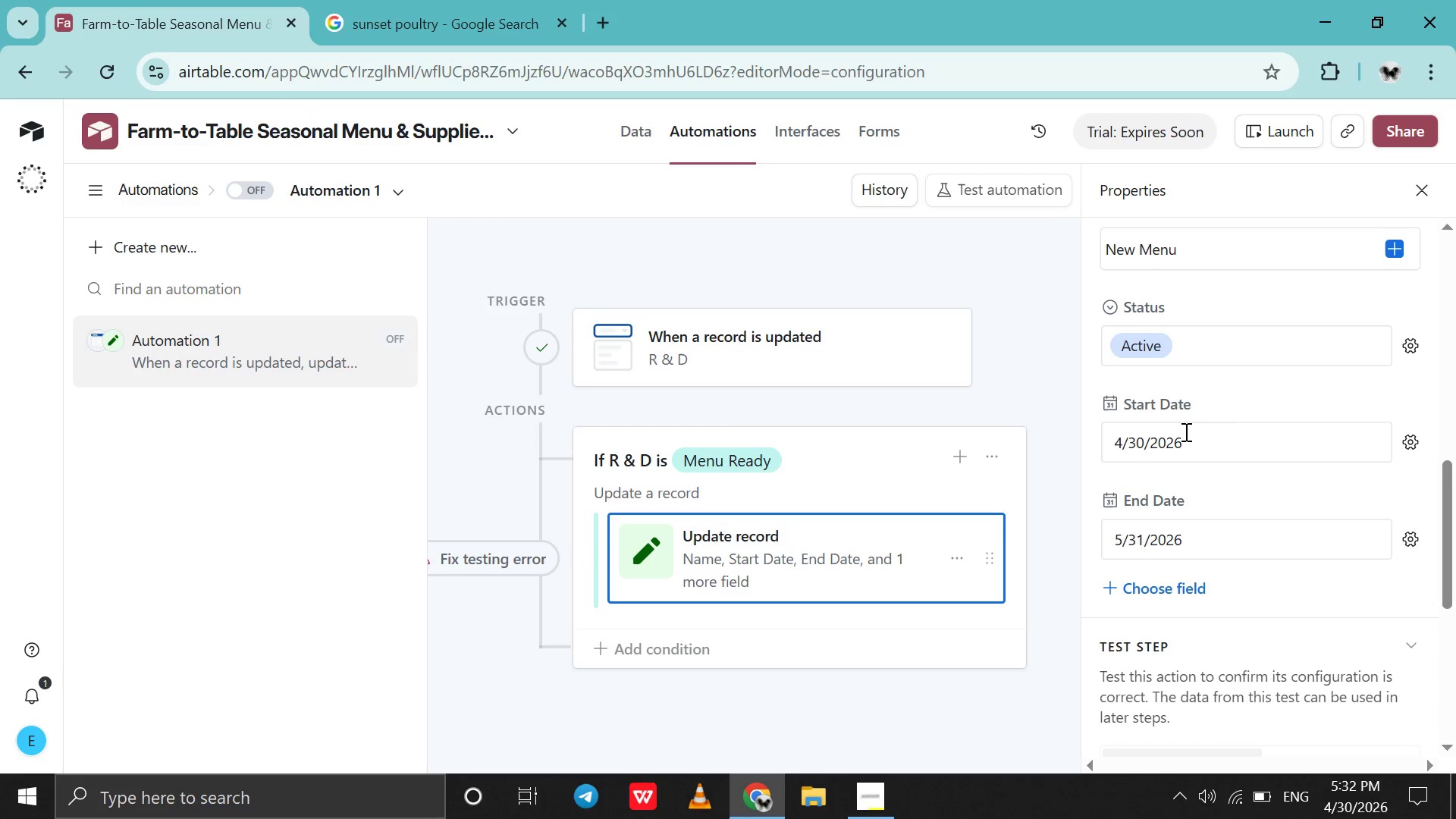 
scroll: coordinate [1369, 312], scroll_direction: up, amount: 1.0
 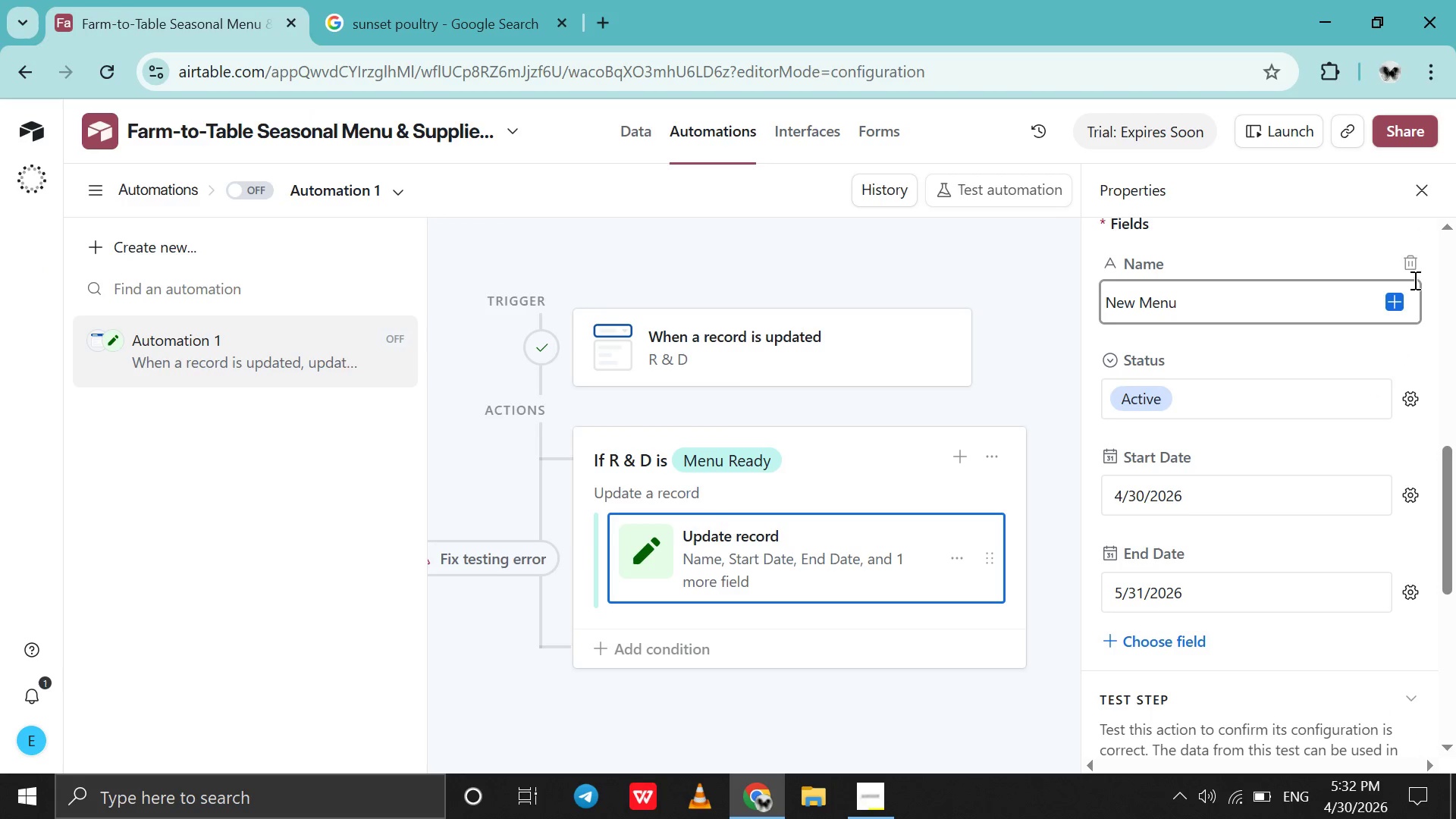 
left_click([1407, 264])
 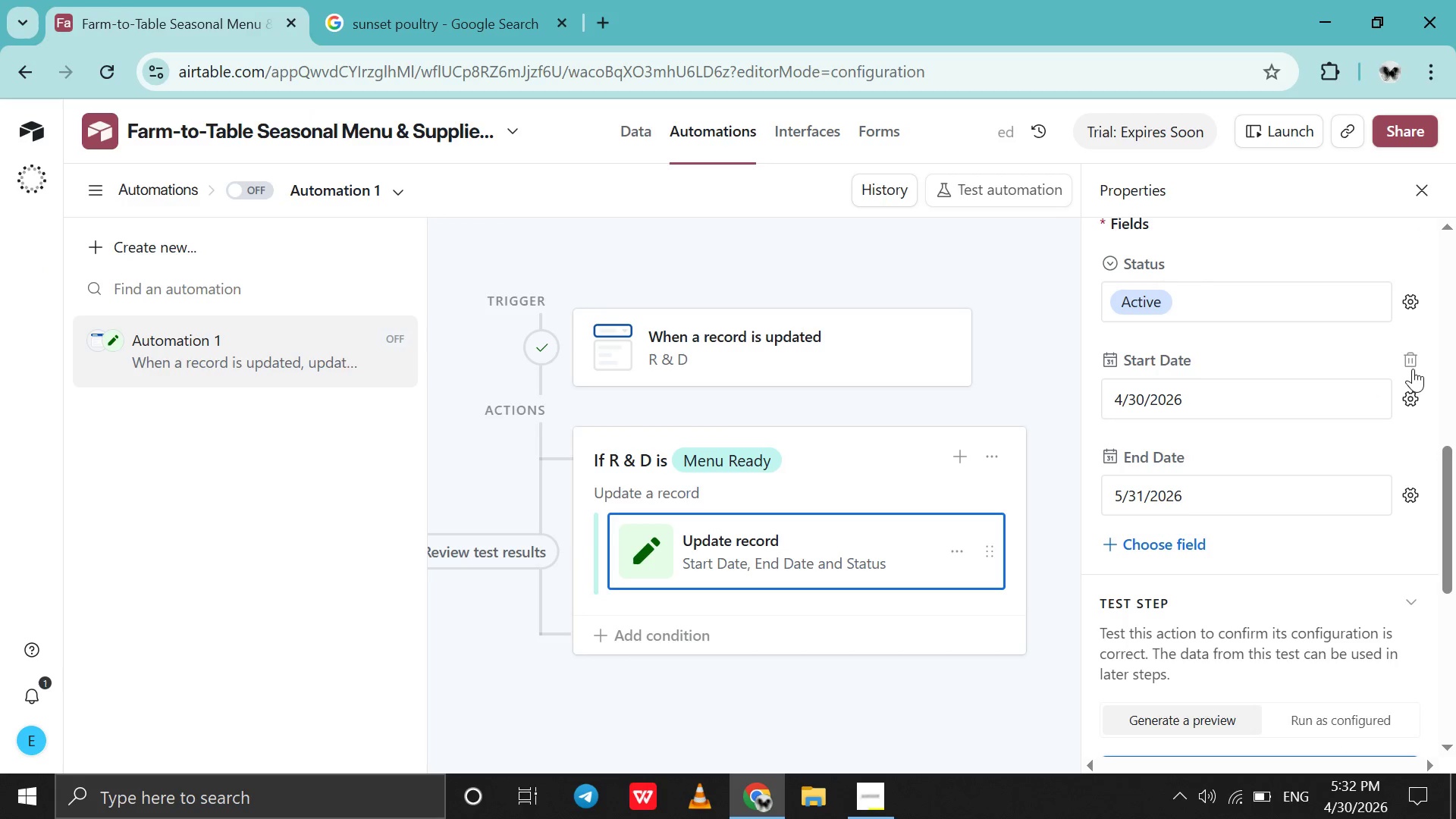 
left_click([1413, 367])
 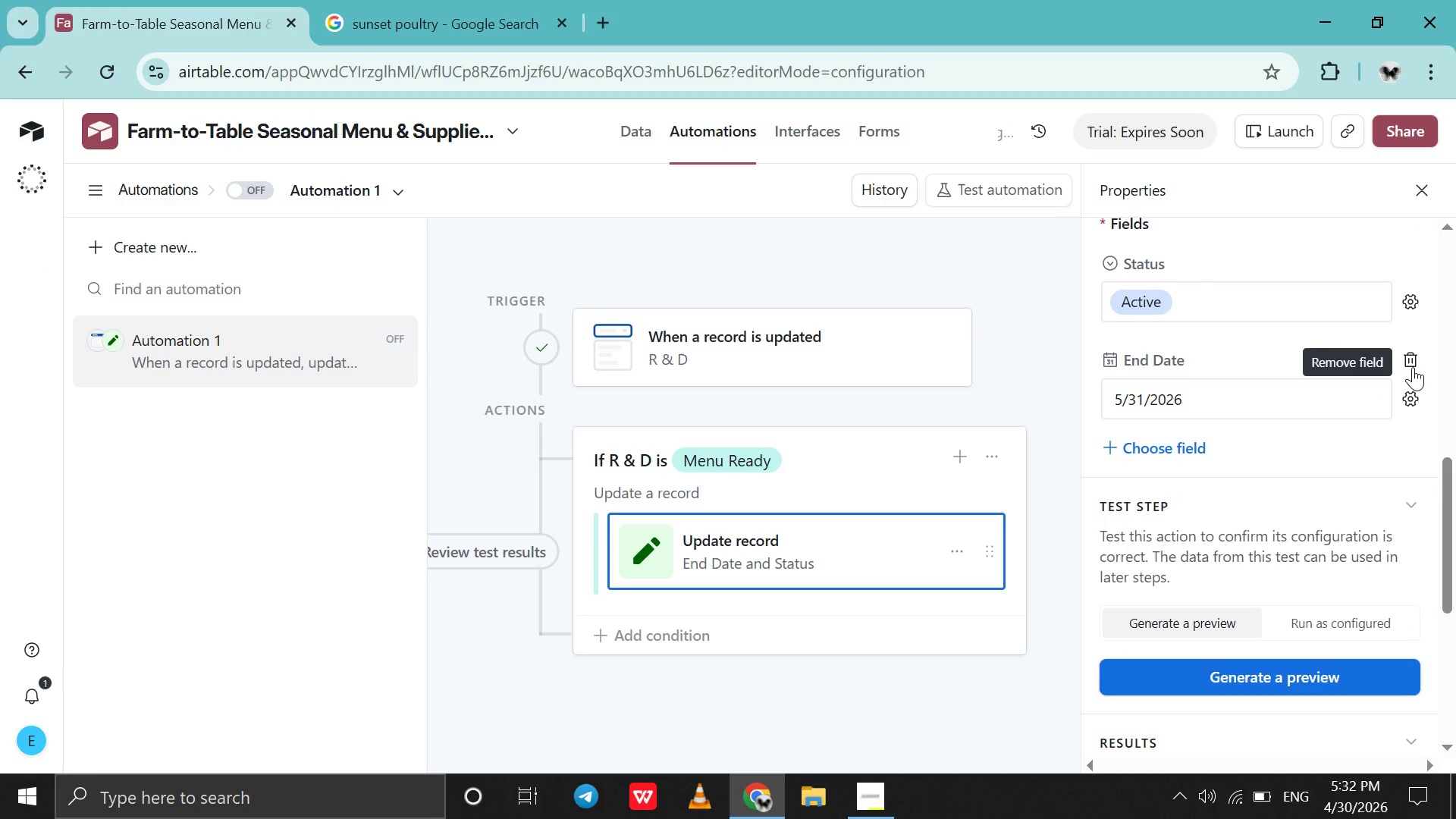 
left_click([1413, 367])
 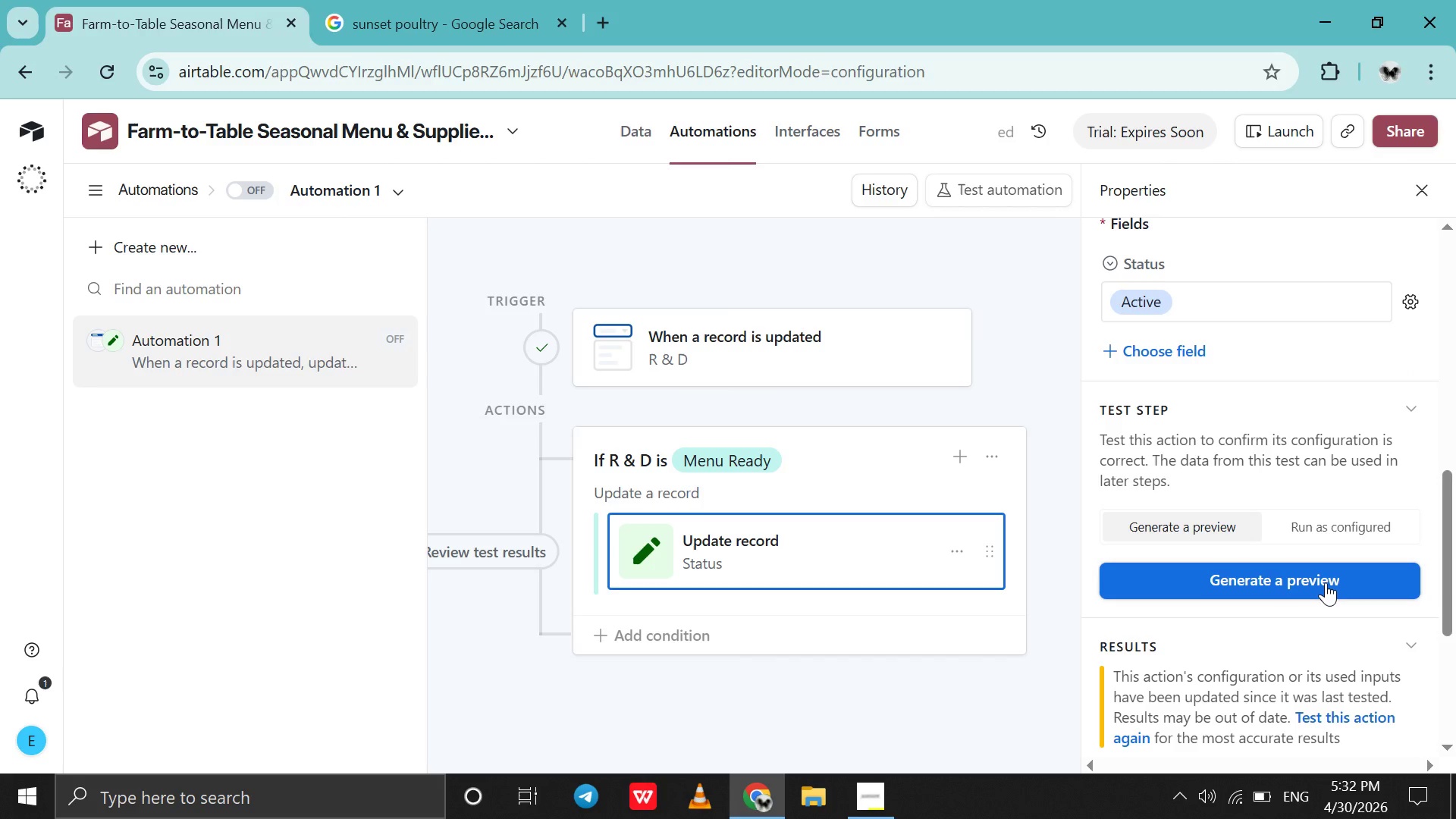 
left_click([1326, 582])
 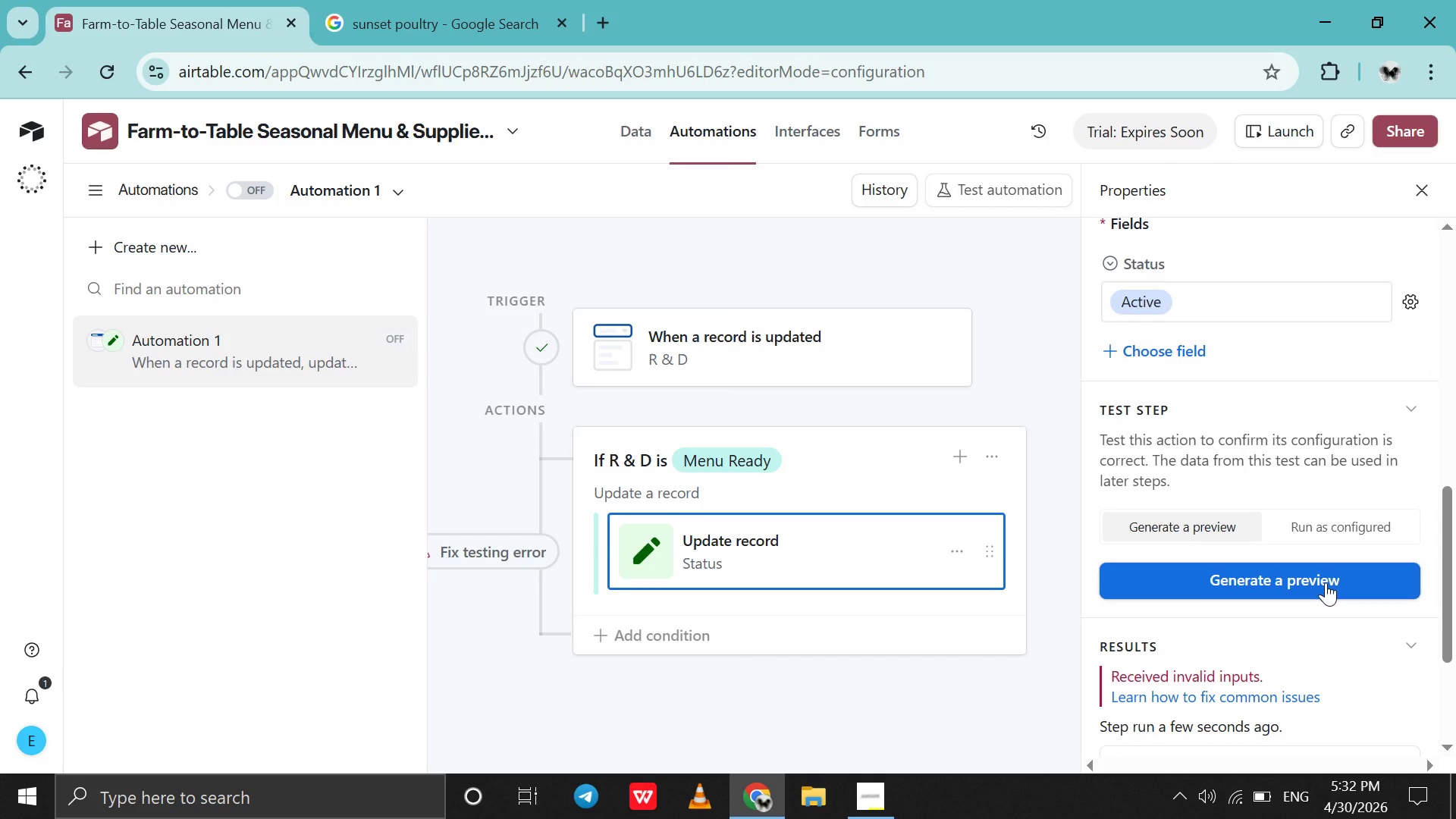 
wait(11.86)
 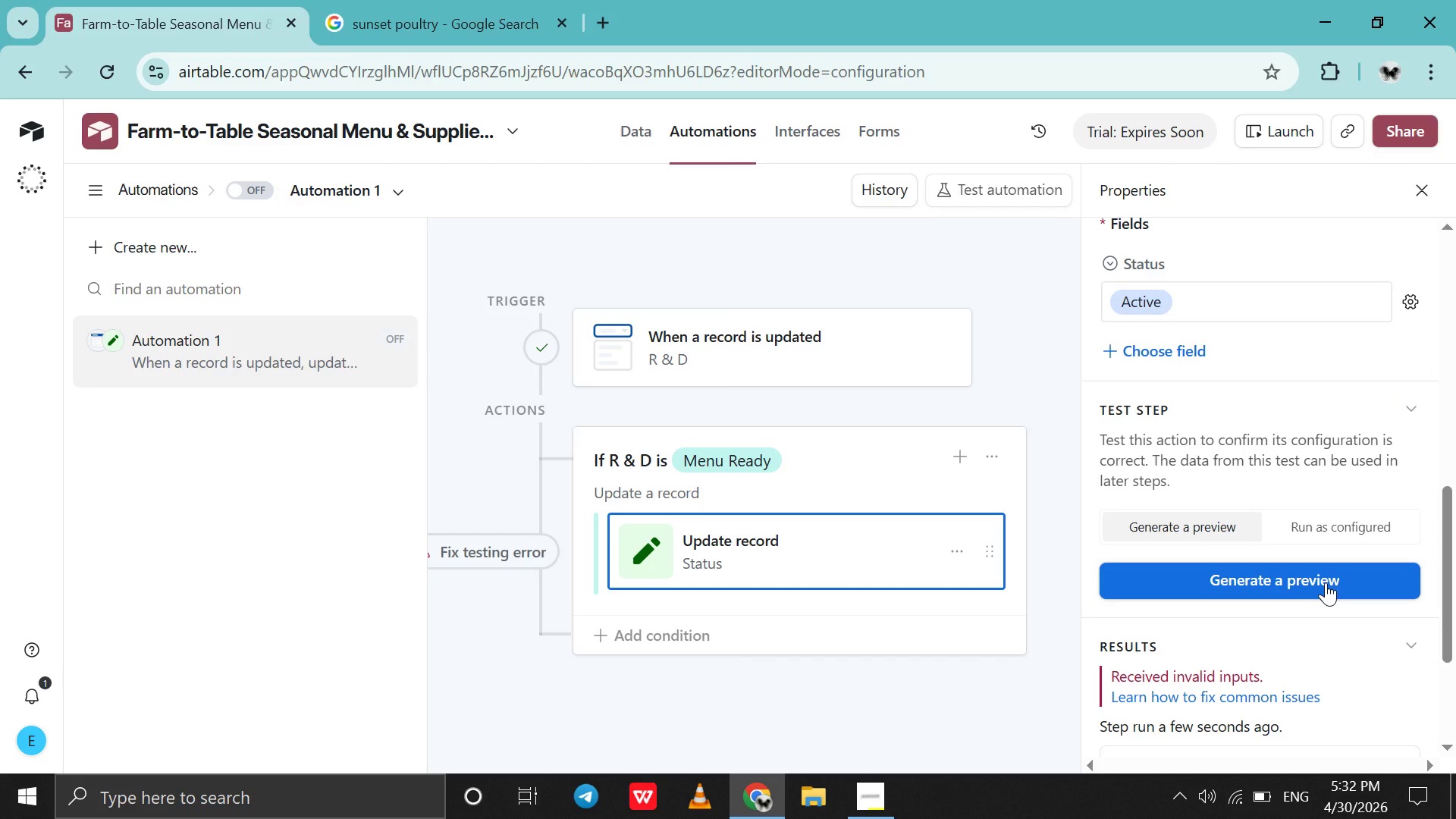 
left_click([624, 113])
 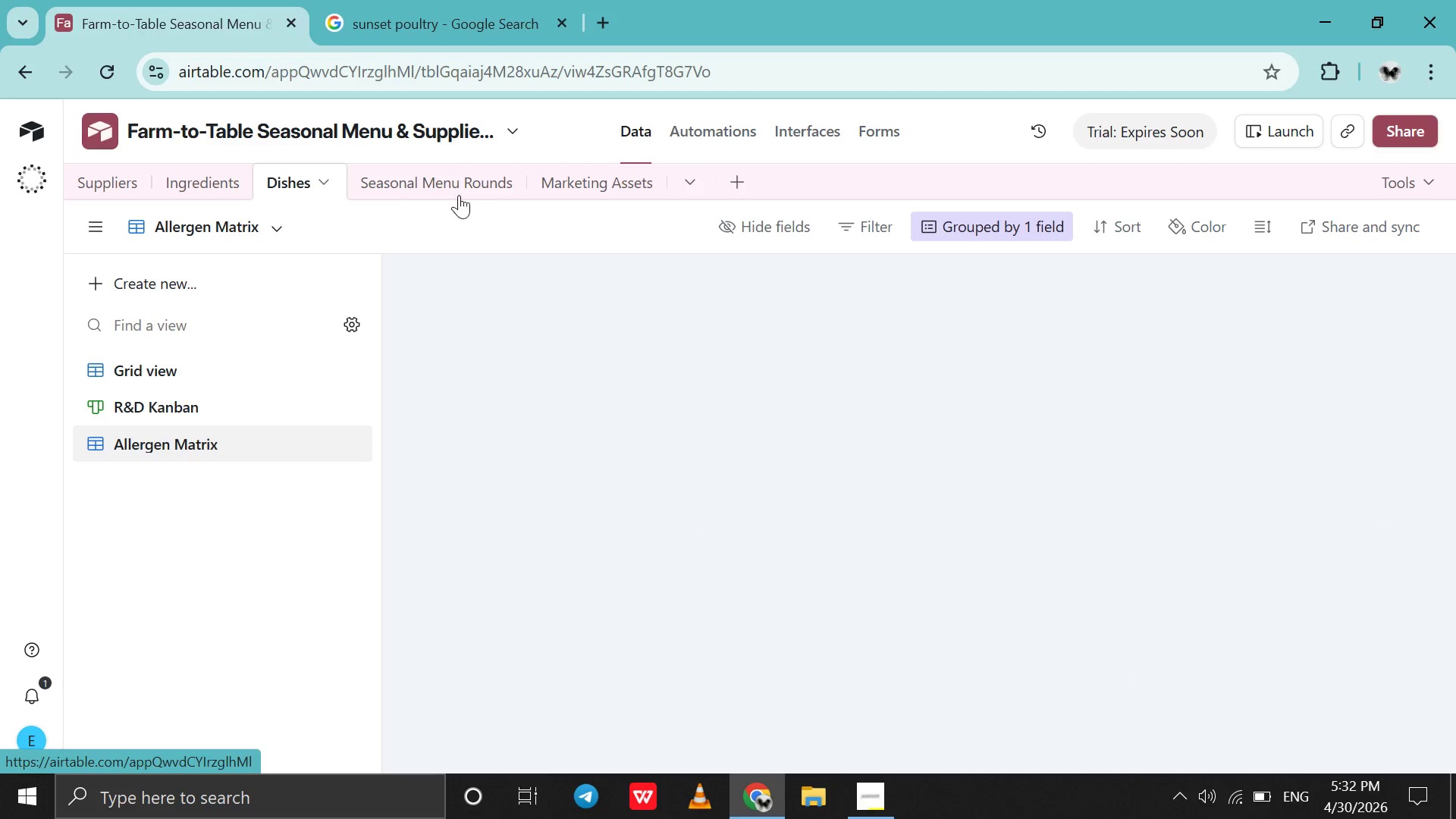 
left_click([450, 194])
 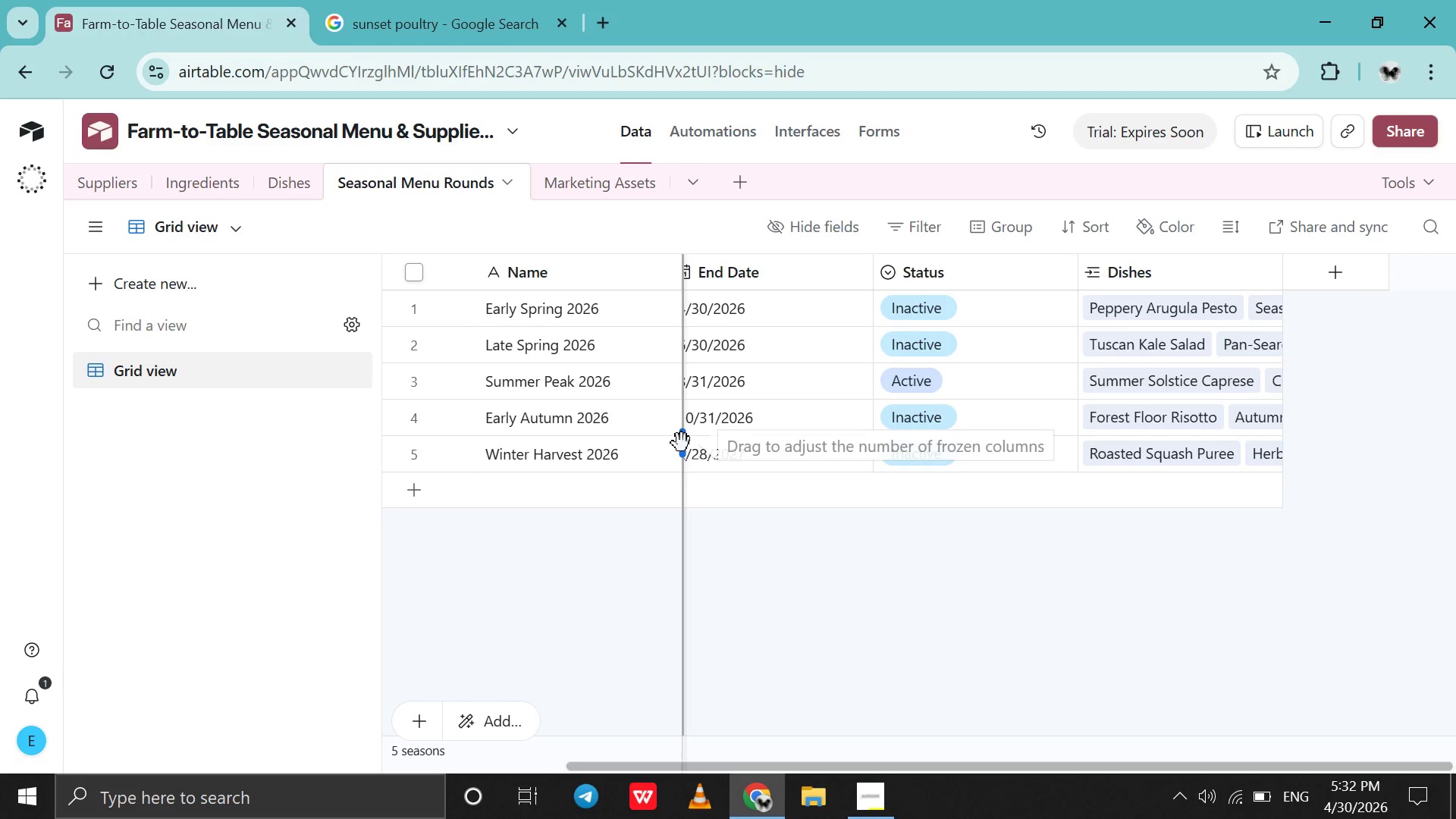 
scroll: coordinate [864, 474], scroll_direction: down, amount: 1.0
 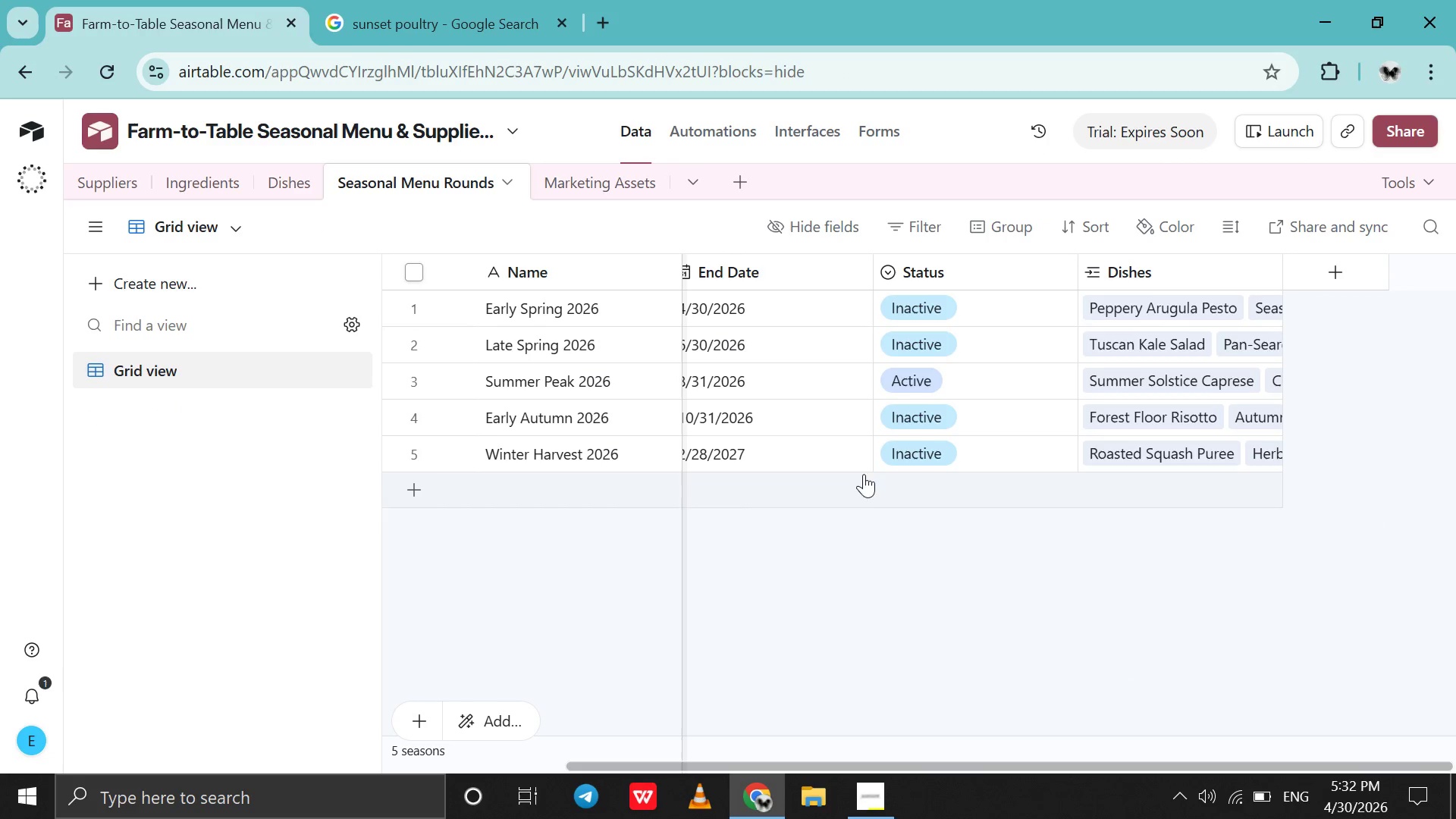 
scroll: coordinate [864, 474], scroll_direction: none, amount: 0.0
 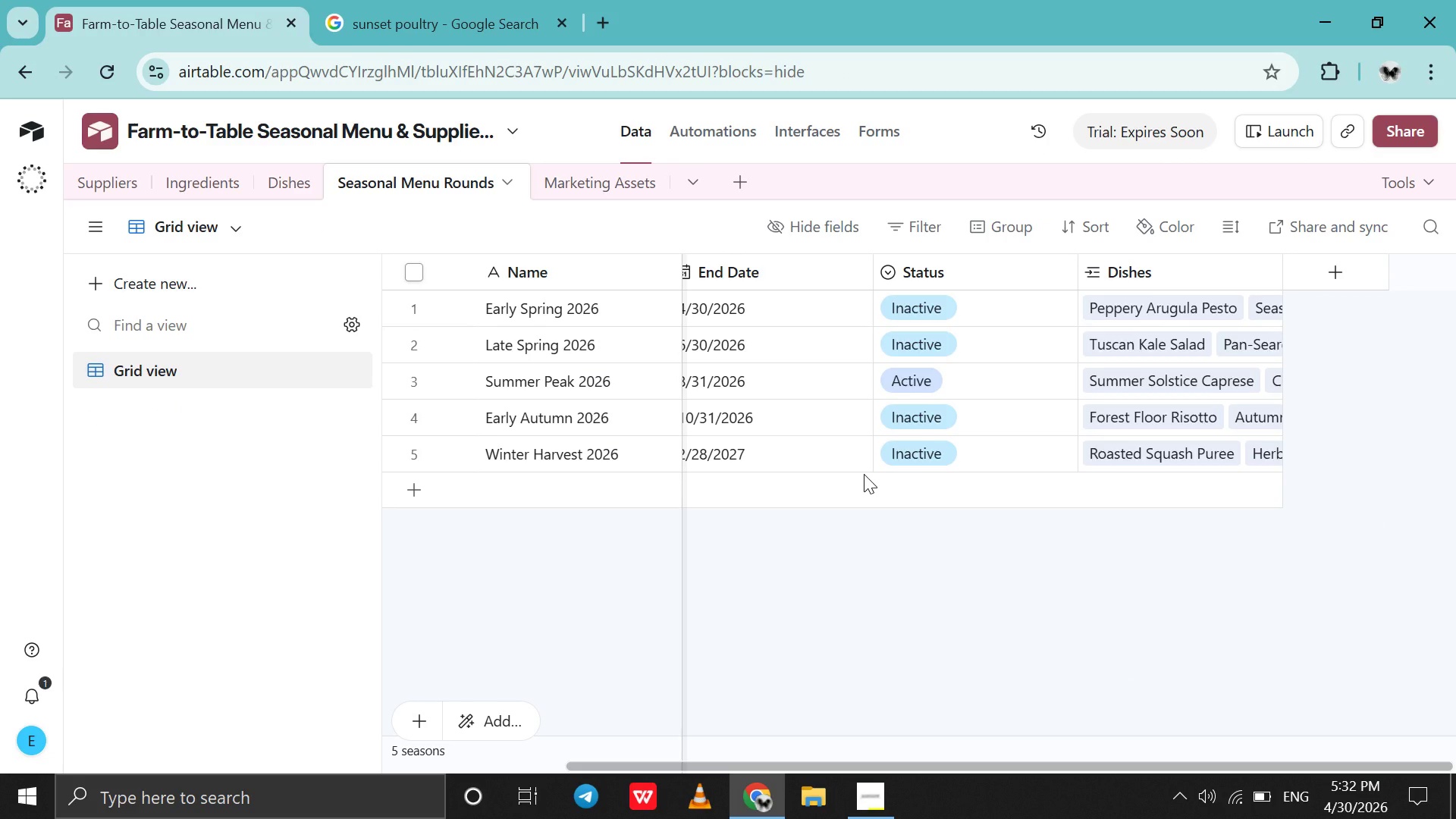 
scroll: coordinate [864, 474], scroll_direction: up, amount: 3.0
 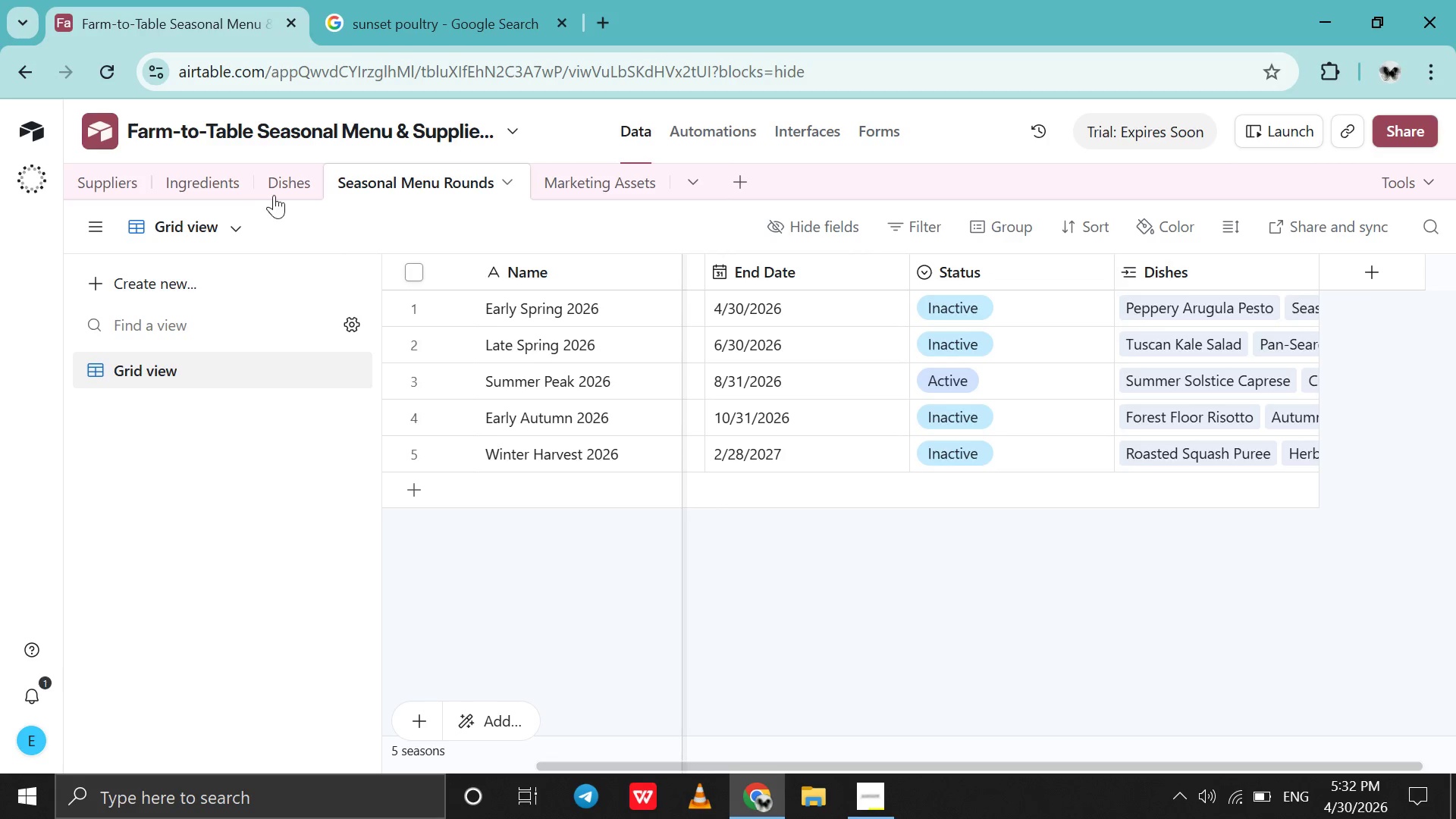 
left_click([268, 190])
 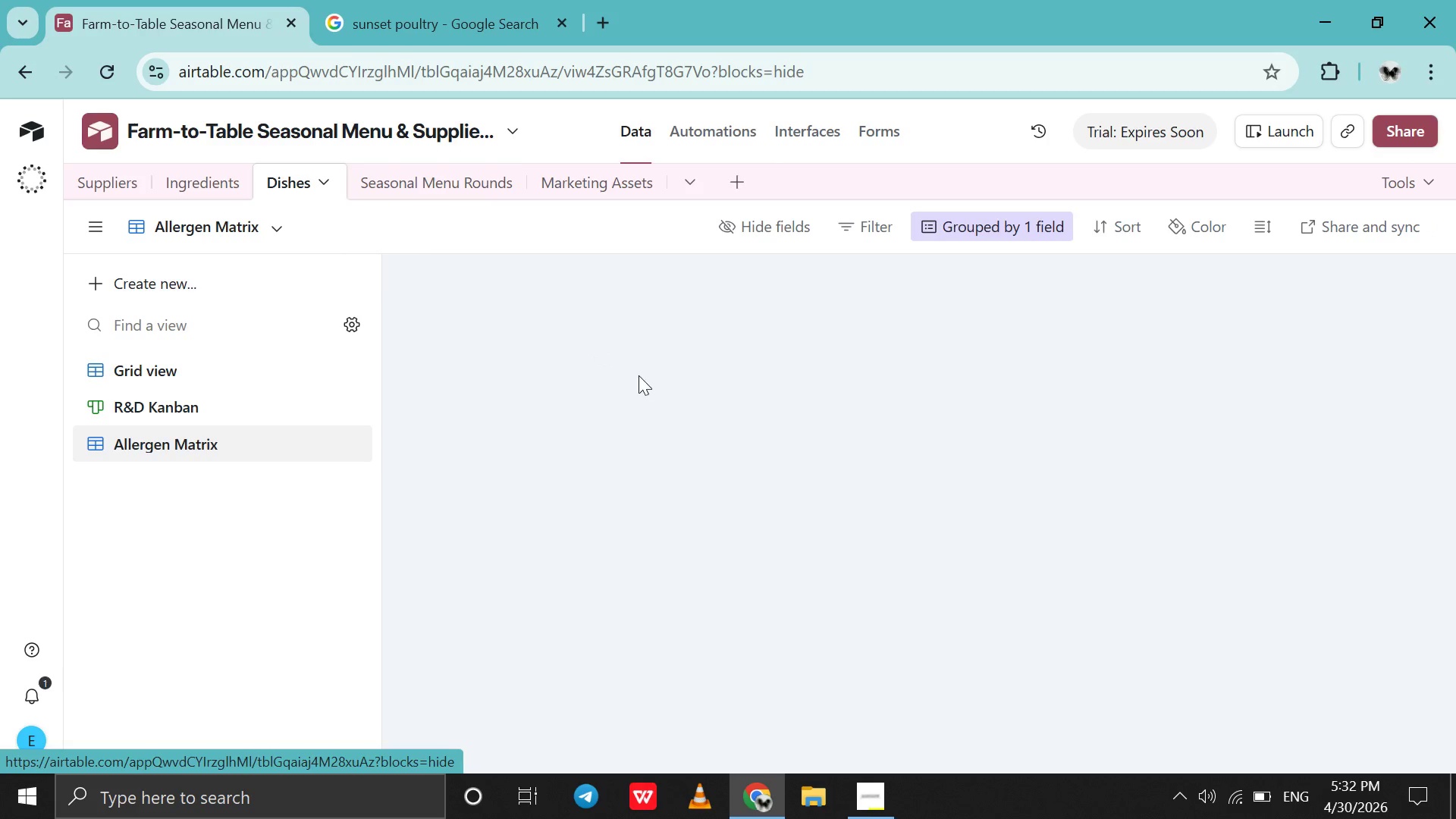 
scroll: coordinate [639, 375], scroll_direction: up, amount: 10.0
 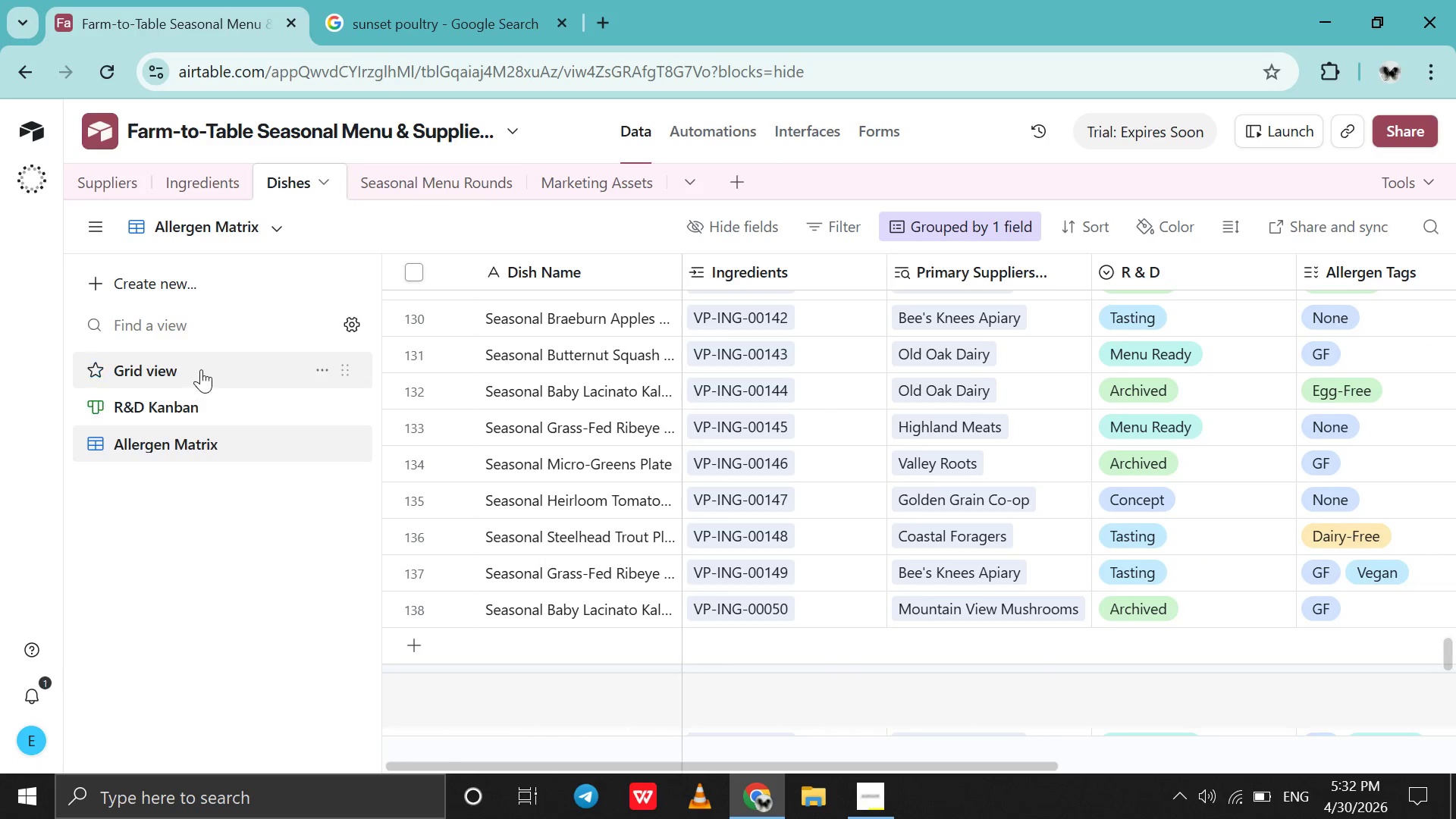 
left_click([201, 369])
 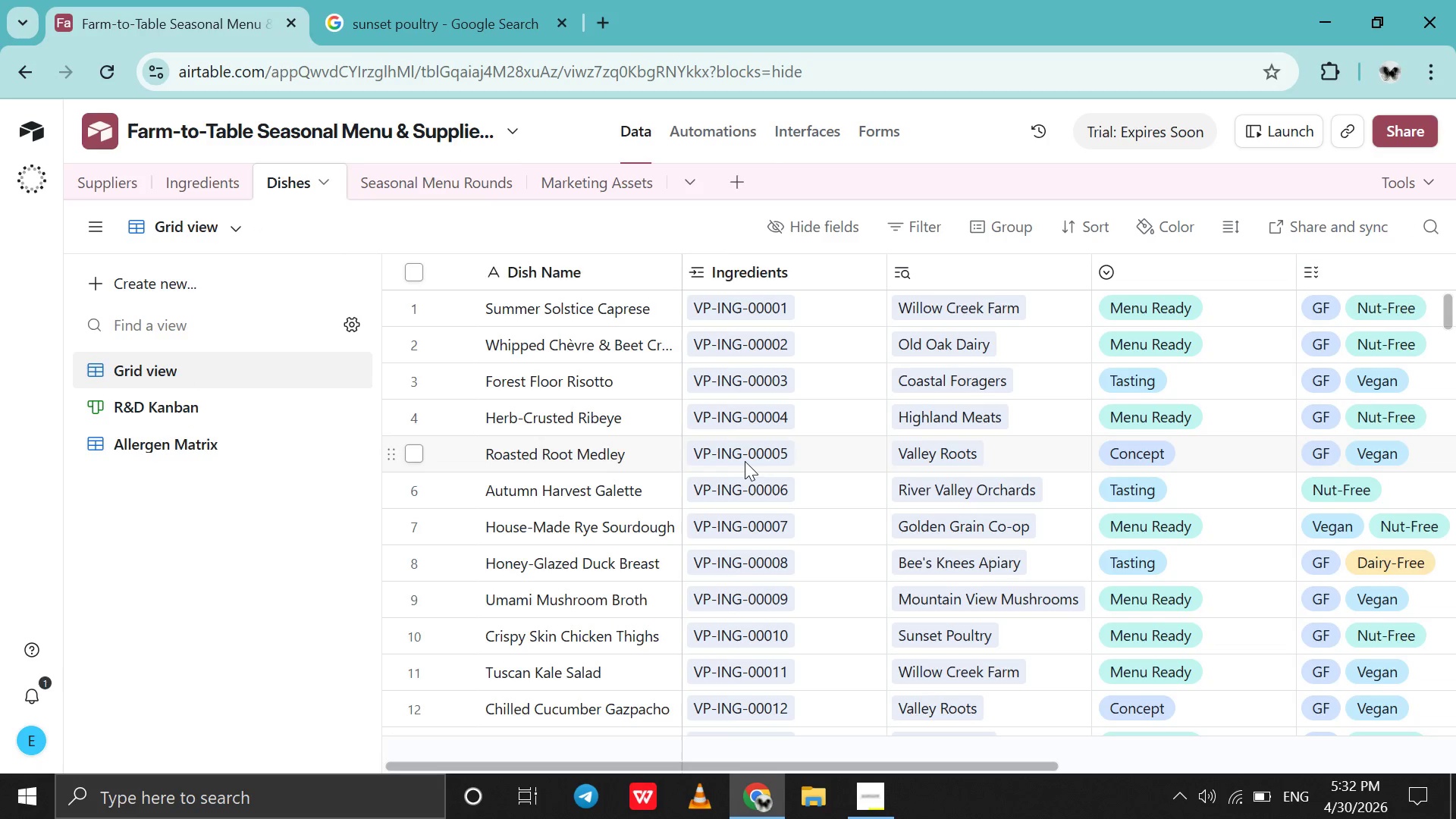 
scroll: coordinate [745, 461], scroll_direction: down, amount: 21.0
 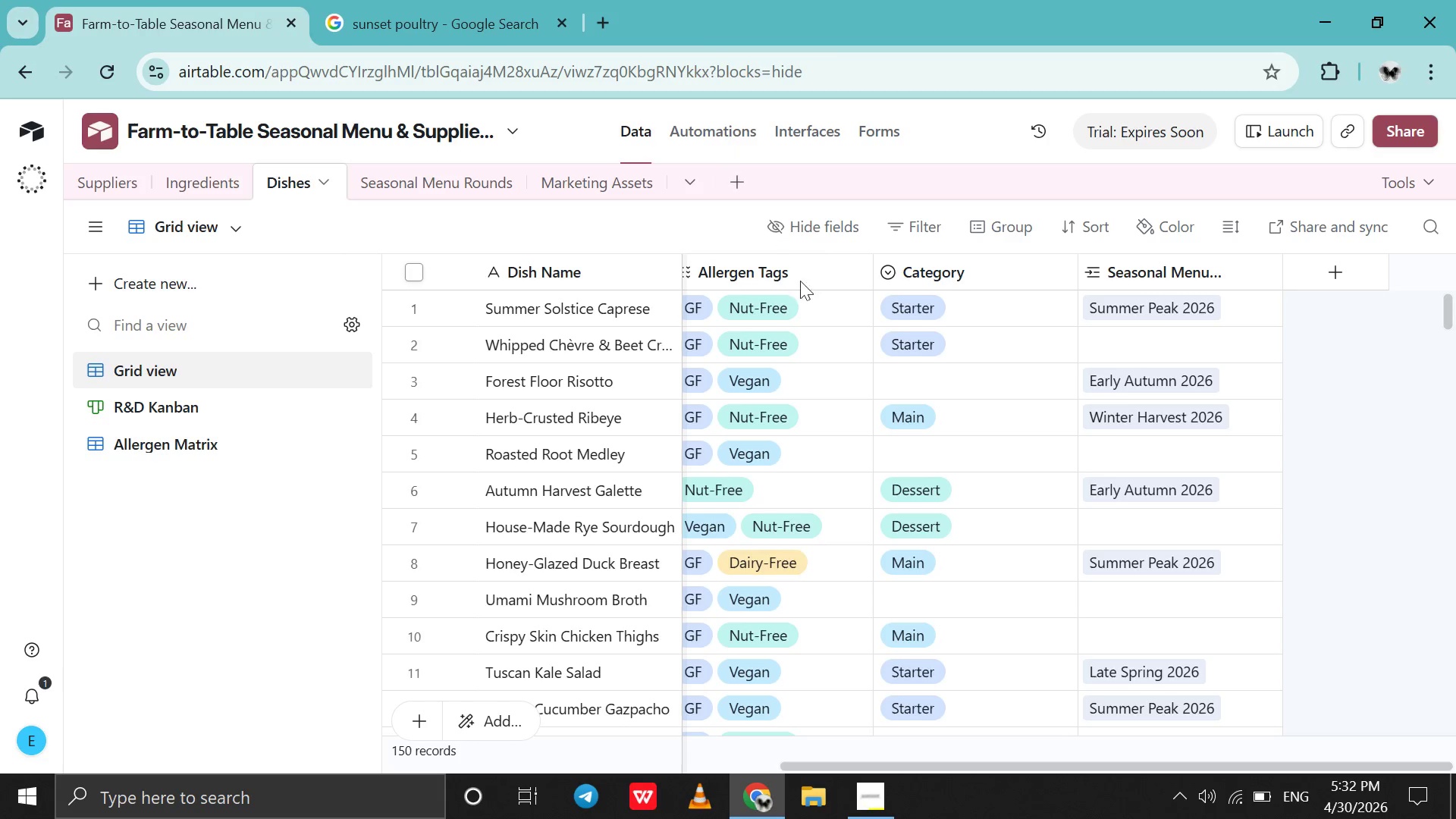 
scroll: coordinate [816, 350], scroll_direction: up, amount: 3.0
 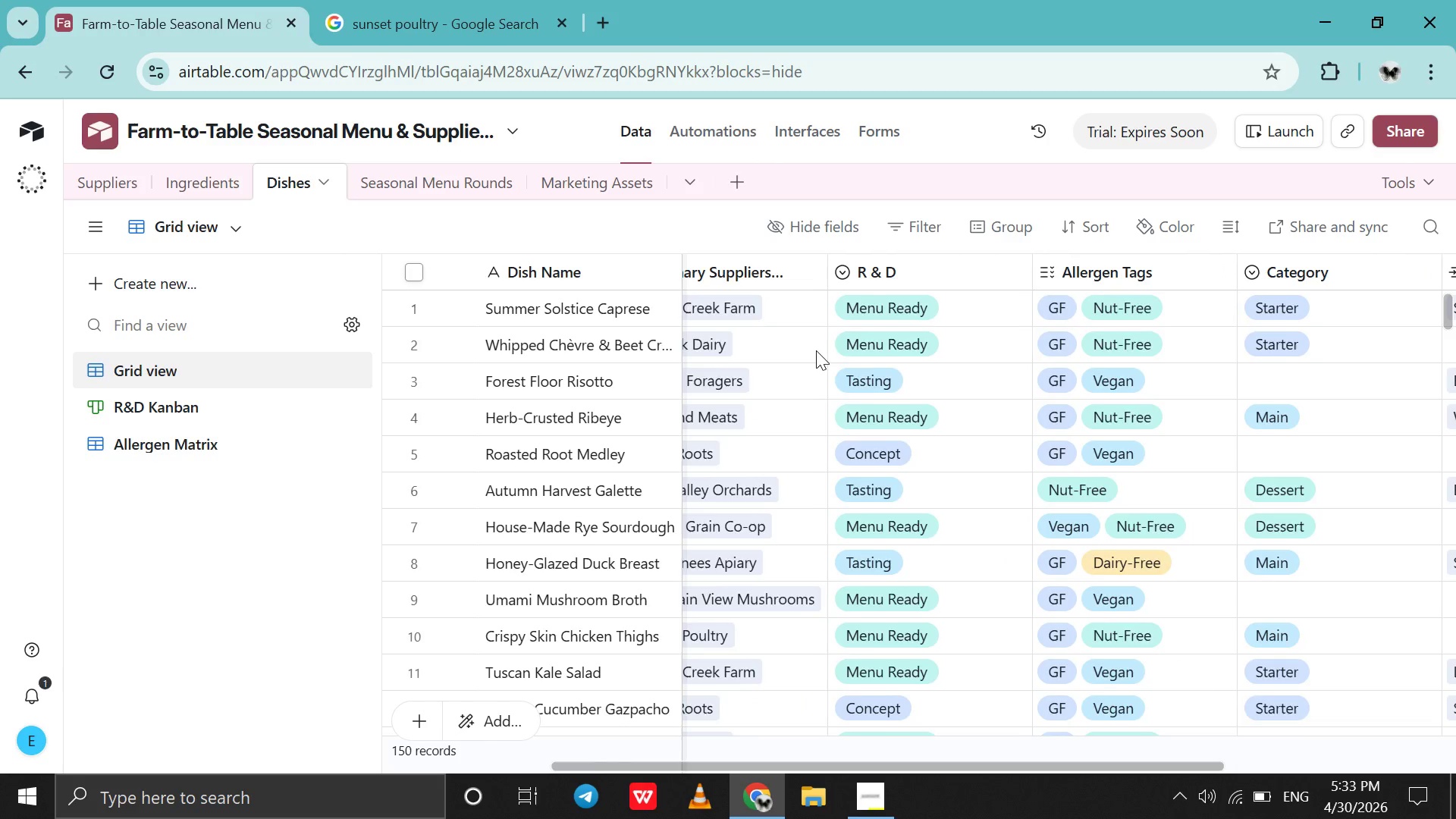 
scroll: coordinate [816, 350], scroll_direction: none, amount: 0.0
 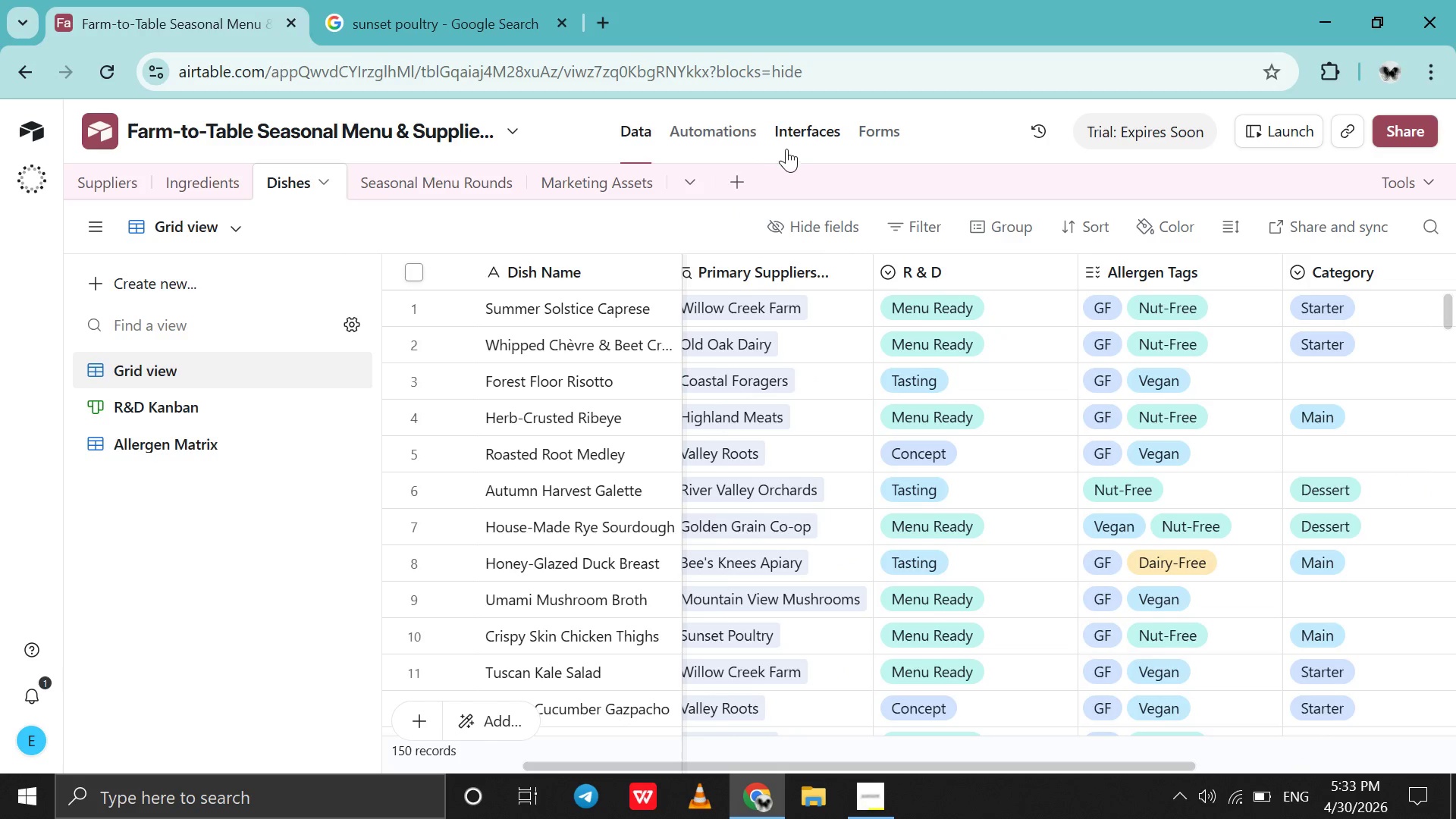 
left_click([736, 142])
 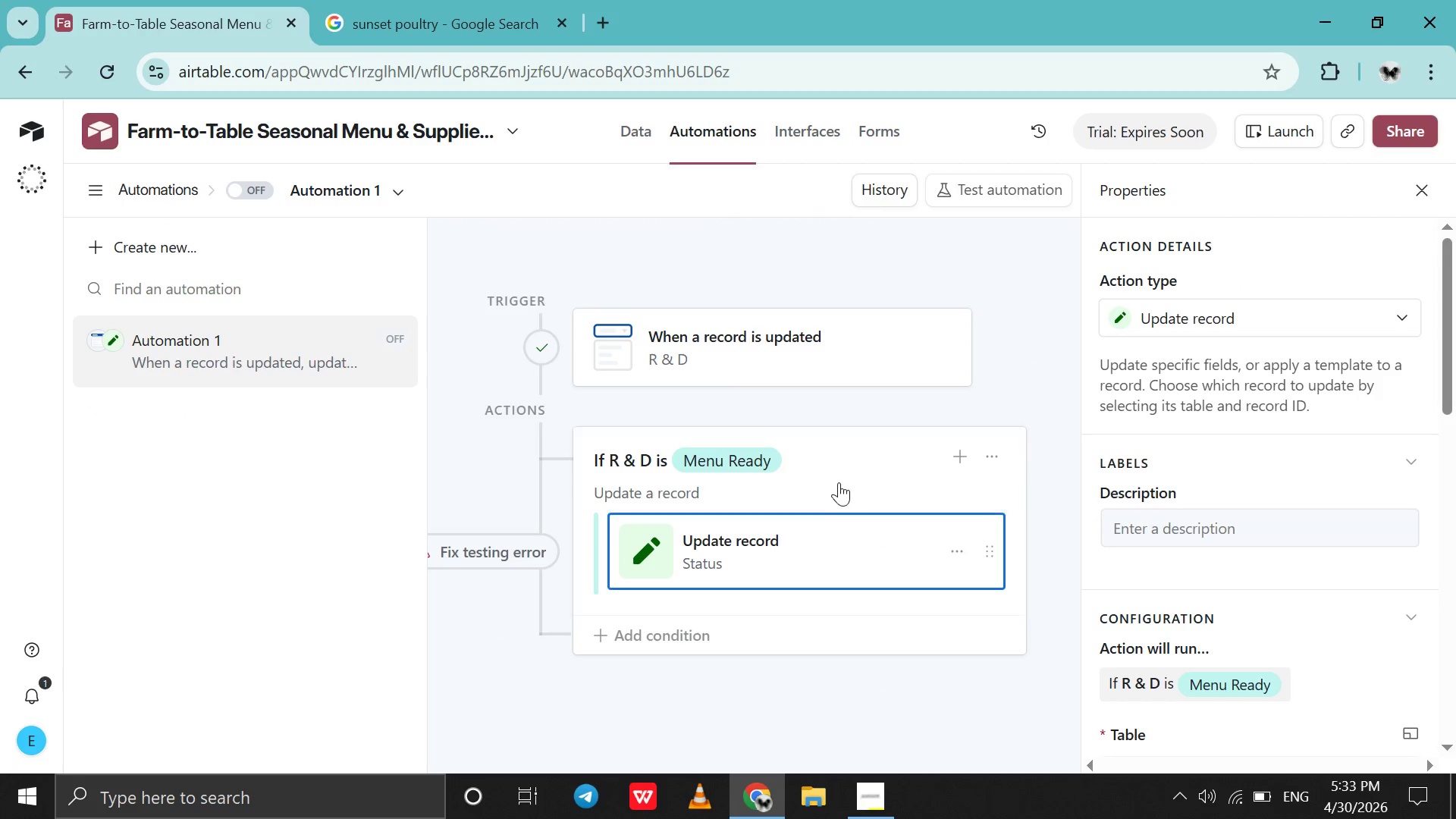 
left_click([825, 356])
 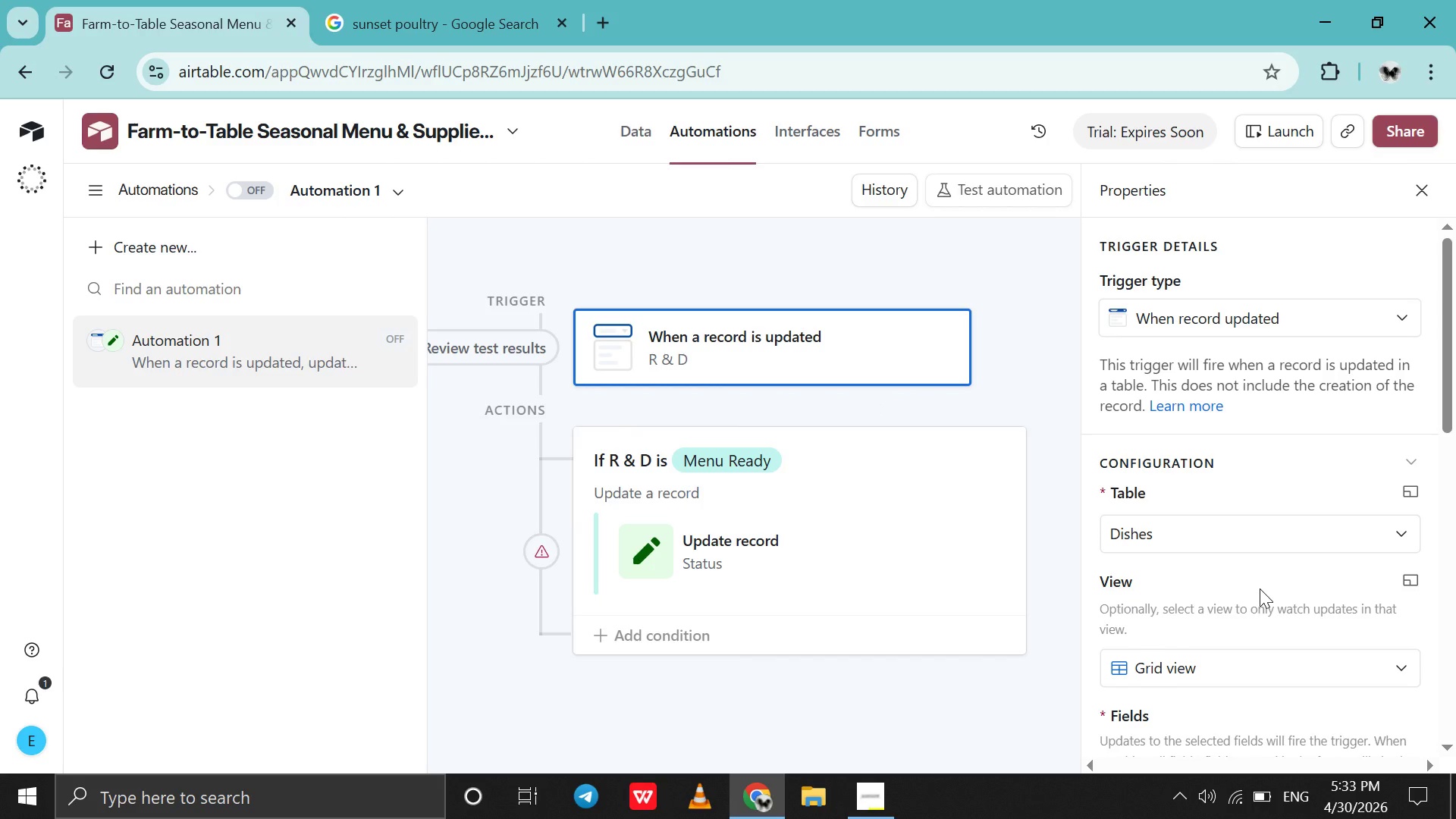 
scroll: coordinate [1260, 588], scroll_direction: down, amount: 11.0
 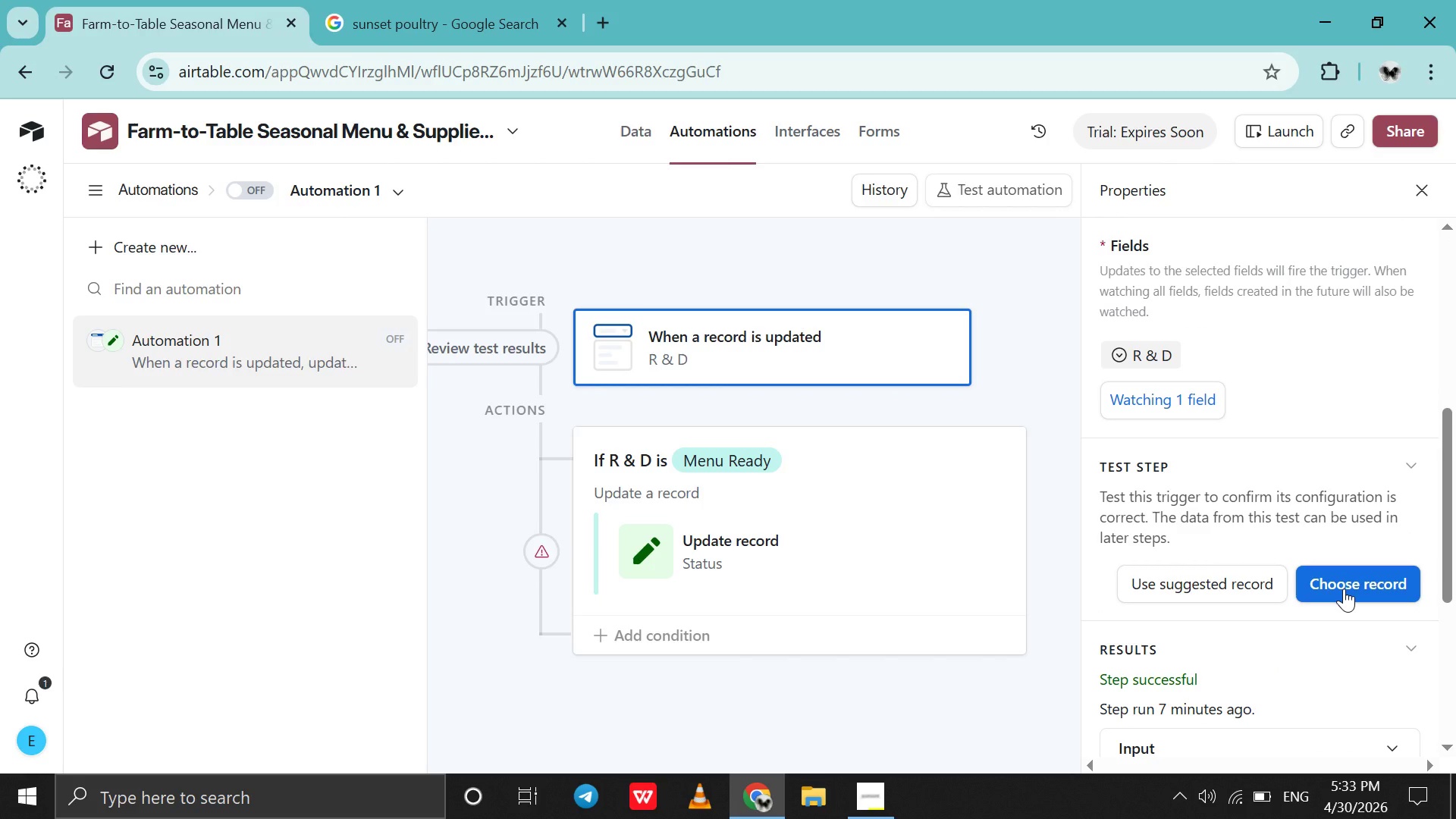 
left_click([1344, 588])
 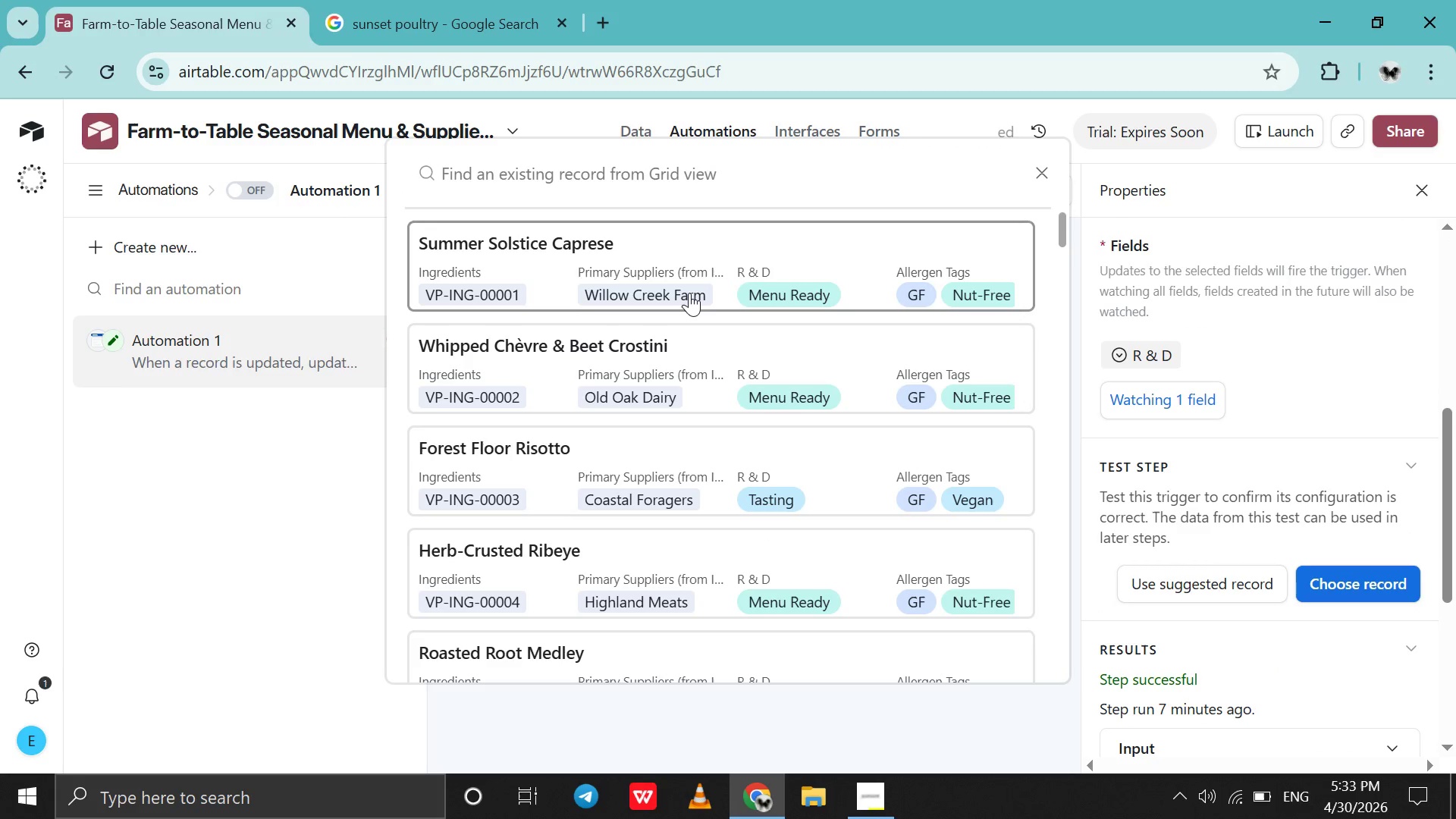 
type(sr)
key(Backspace)
type(tarter)
 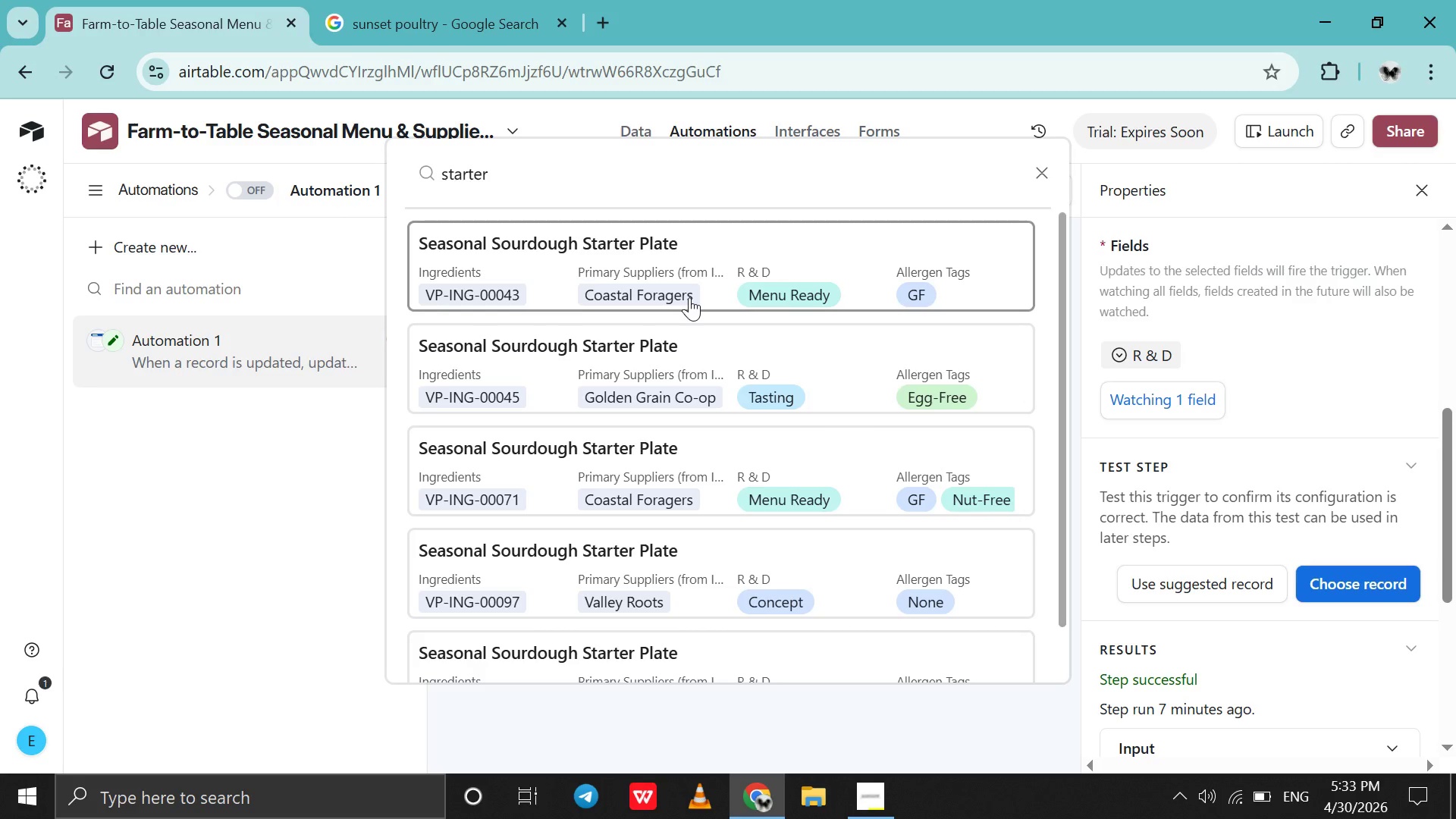 
key(Space)
 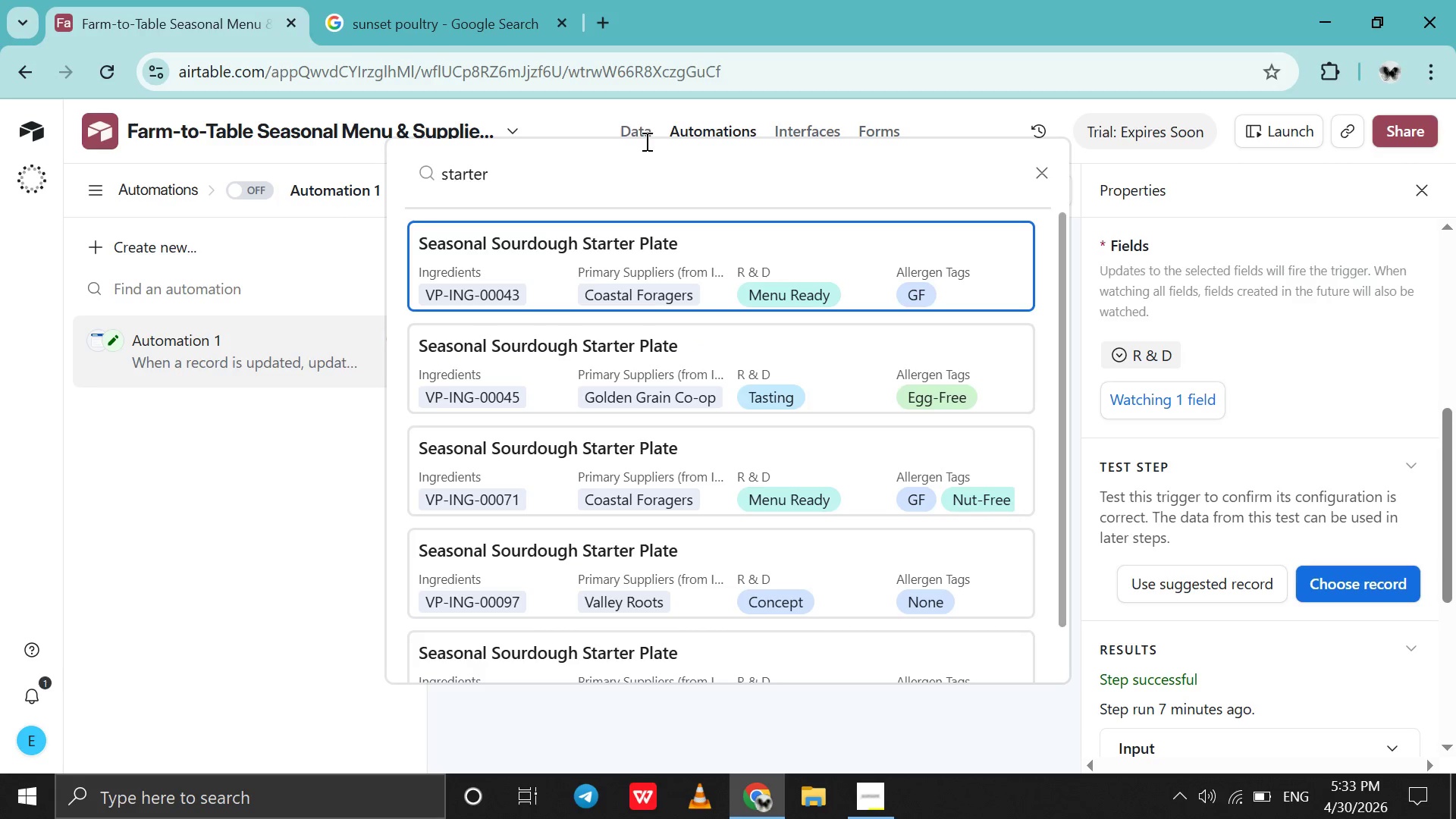 
left_click([634, 121])
 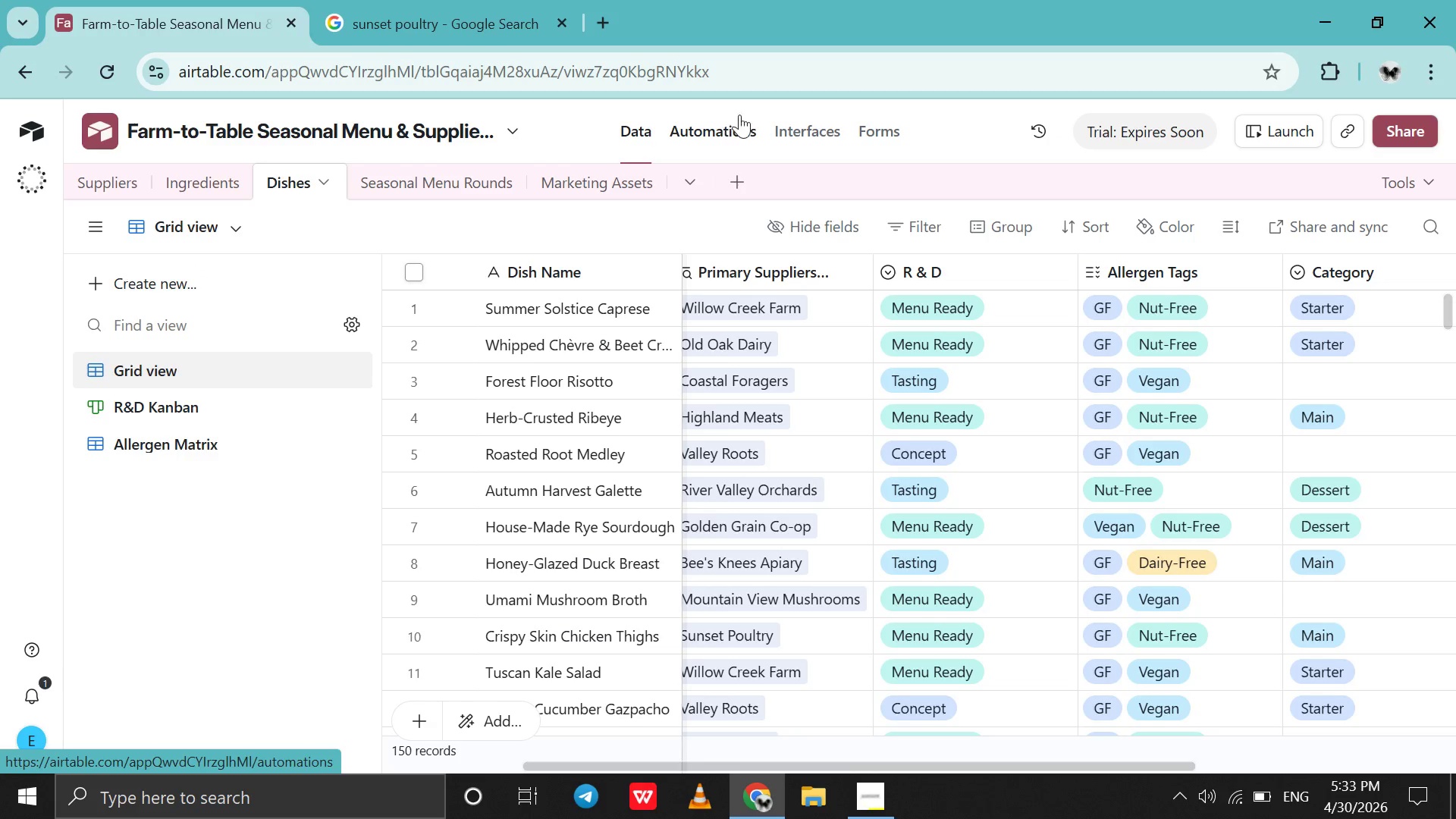 
left_click([743, 132])
 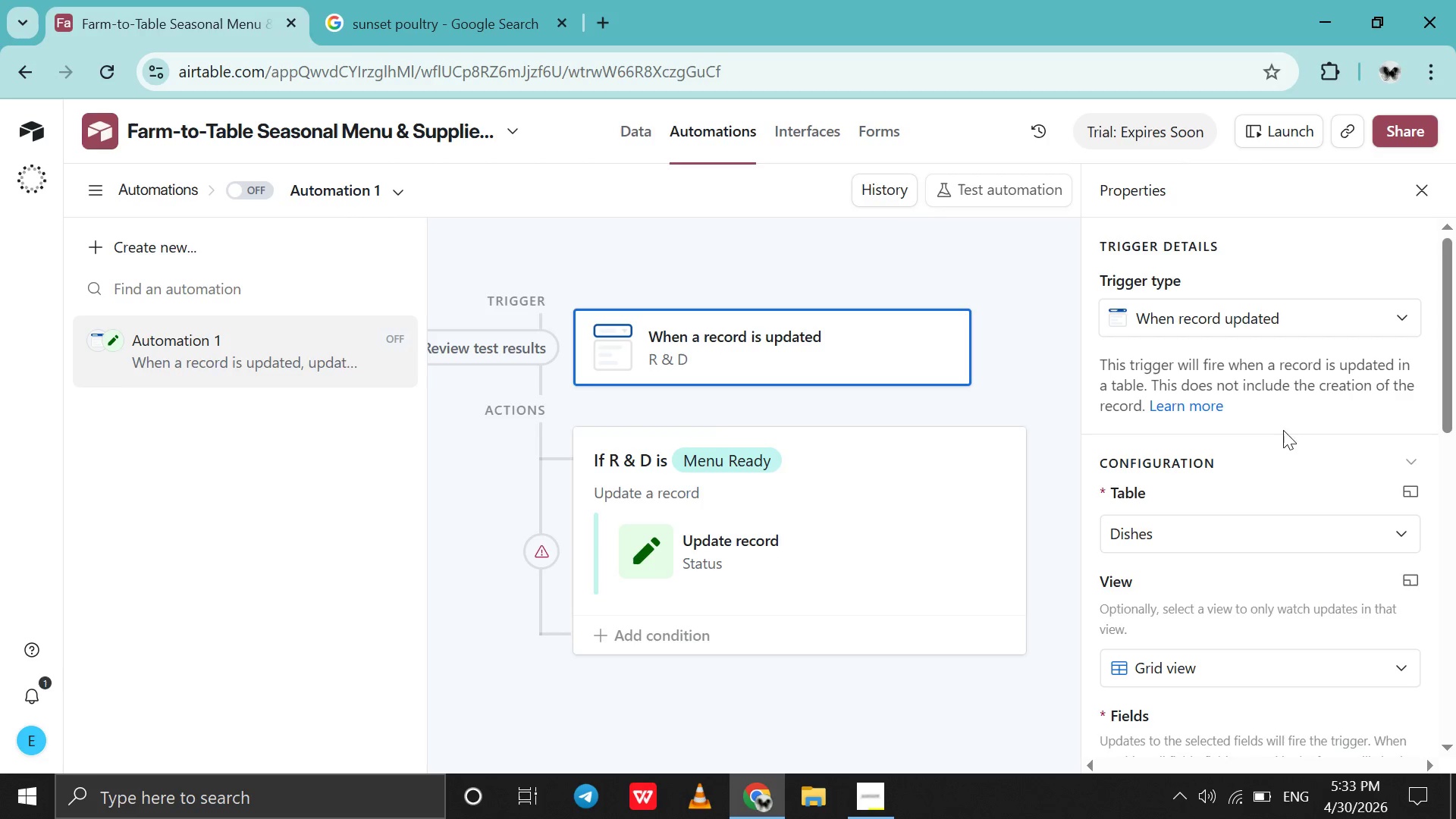 
scroll: coordinate [1357, 554], scroll_direction: down, amount: 10.0
 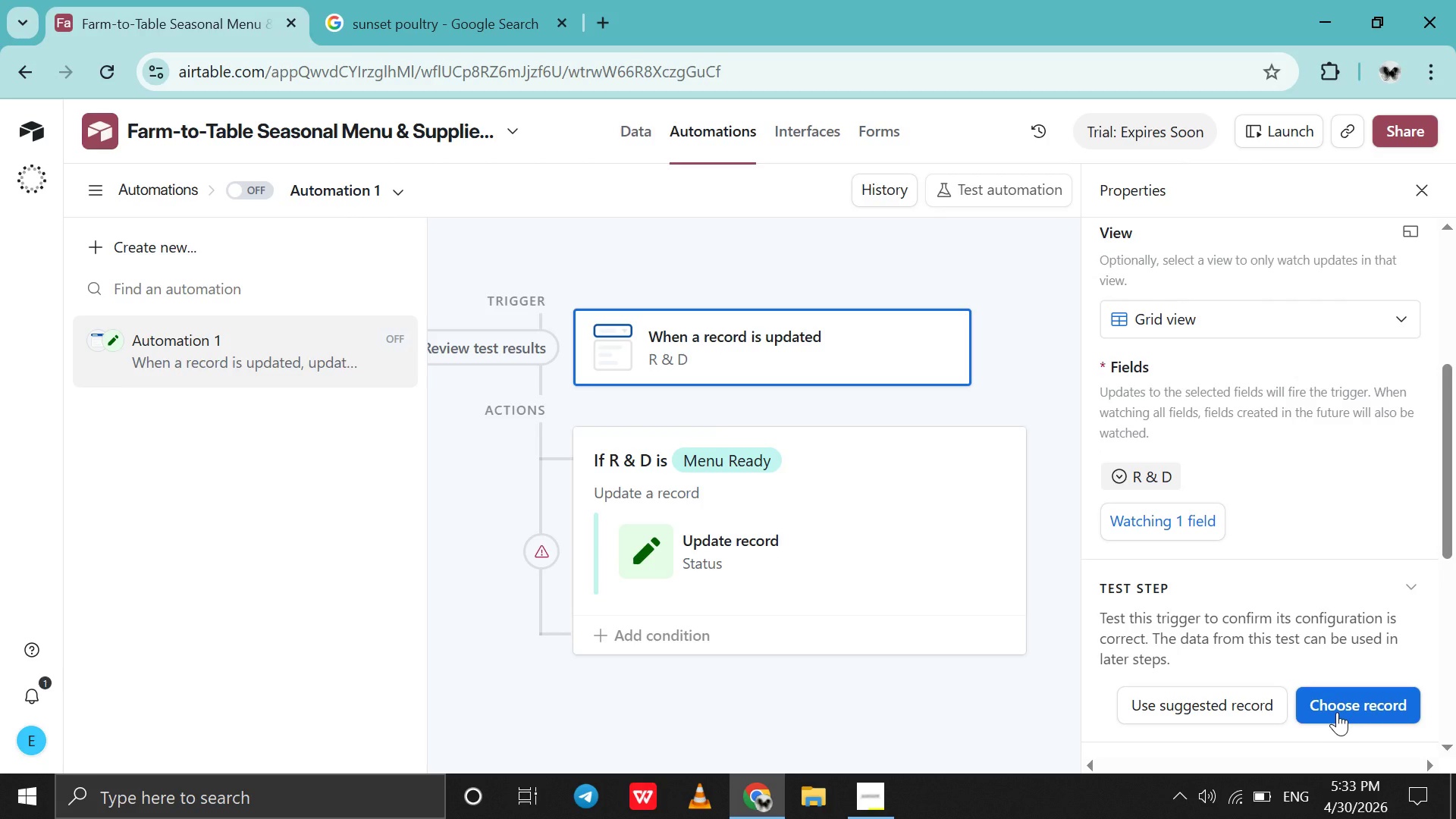 
left_click([1337, 712])
 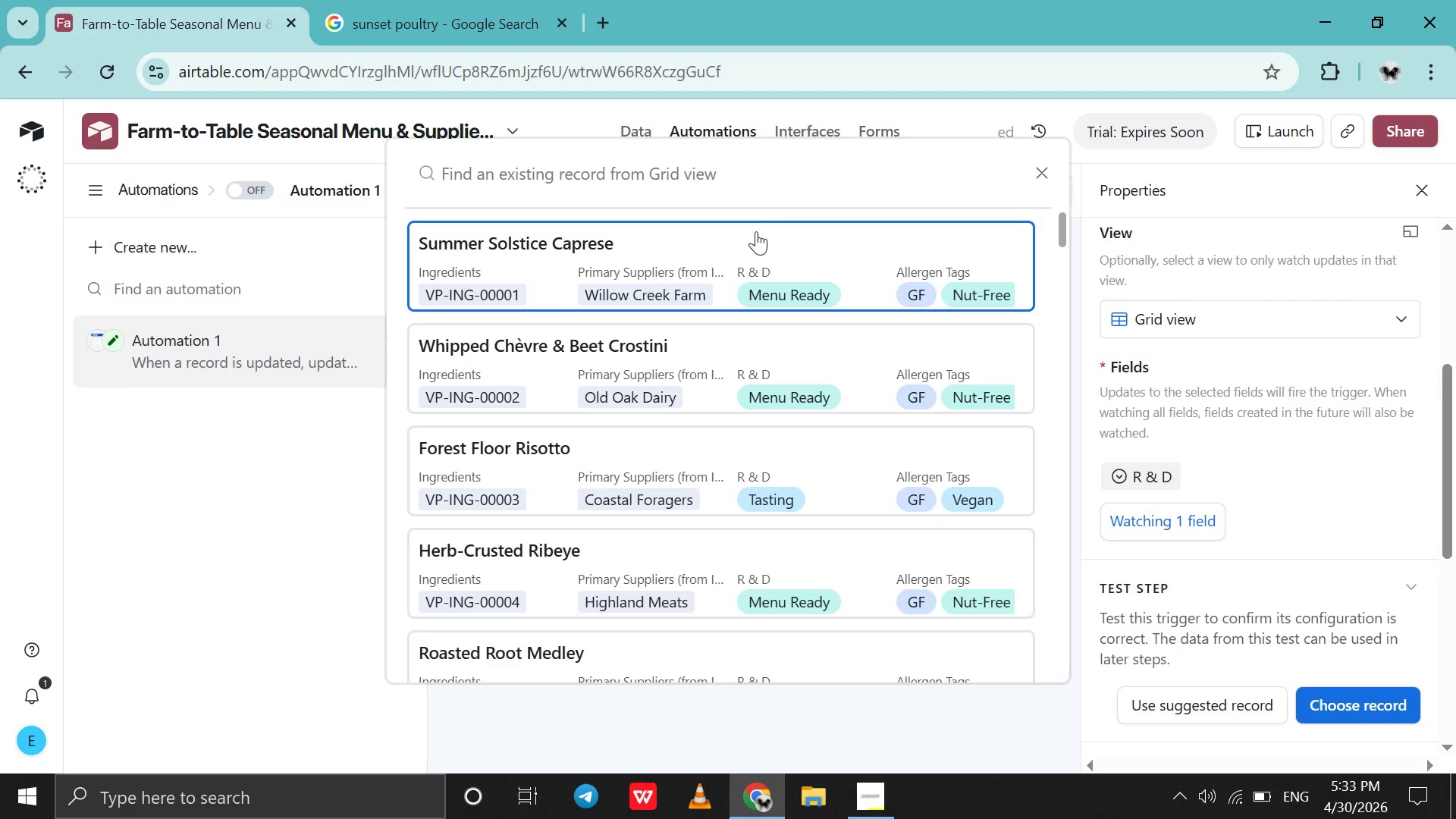 
left_click([748, 243])
 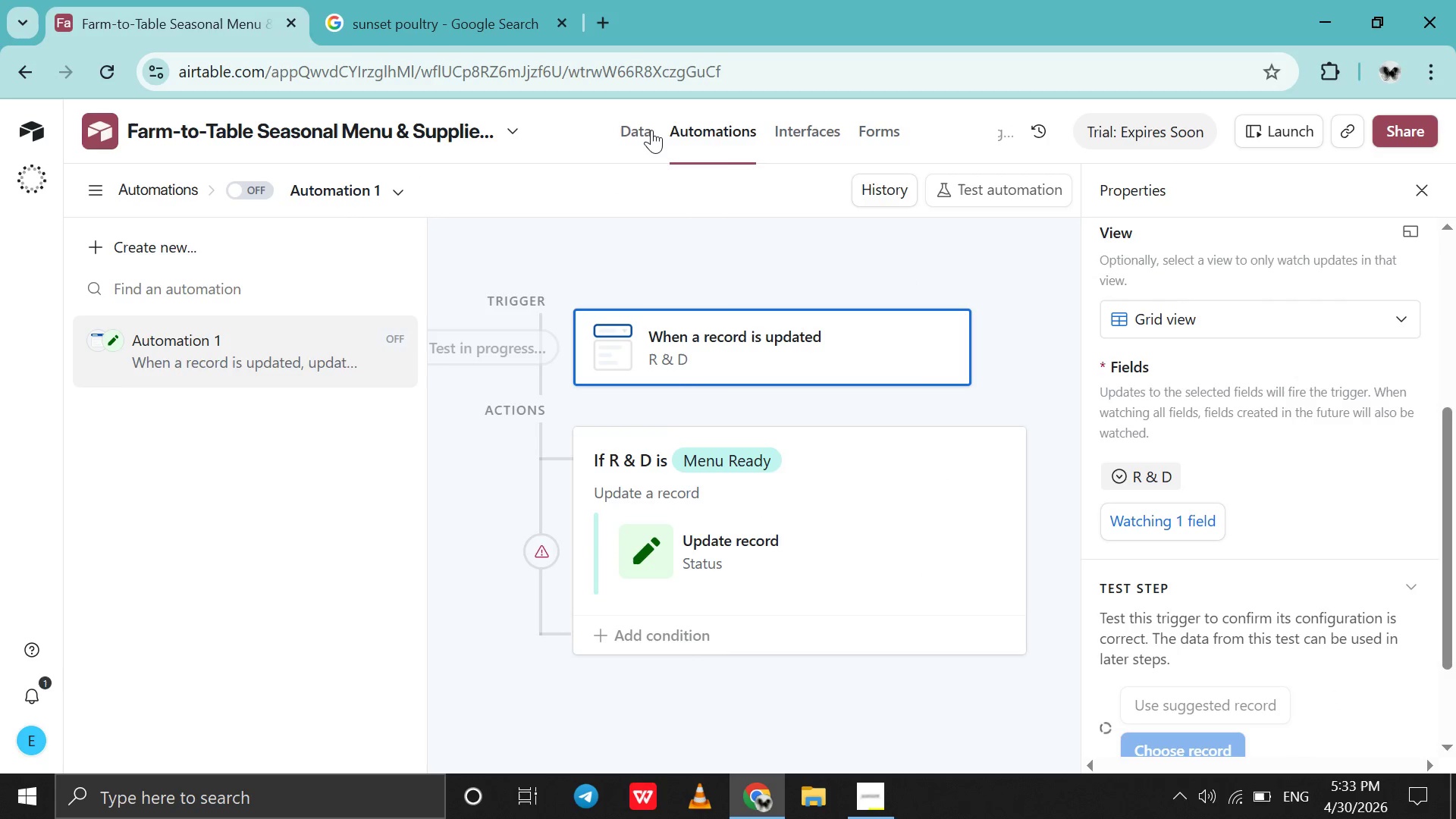 
left_click([651, 130])
 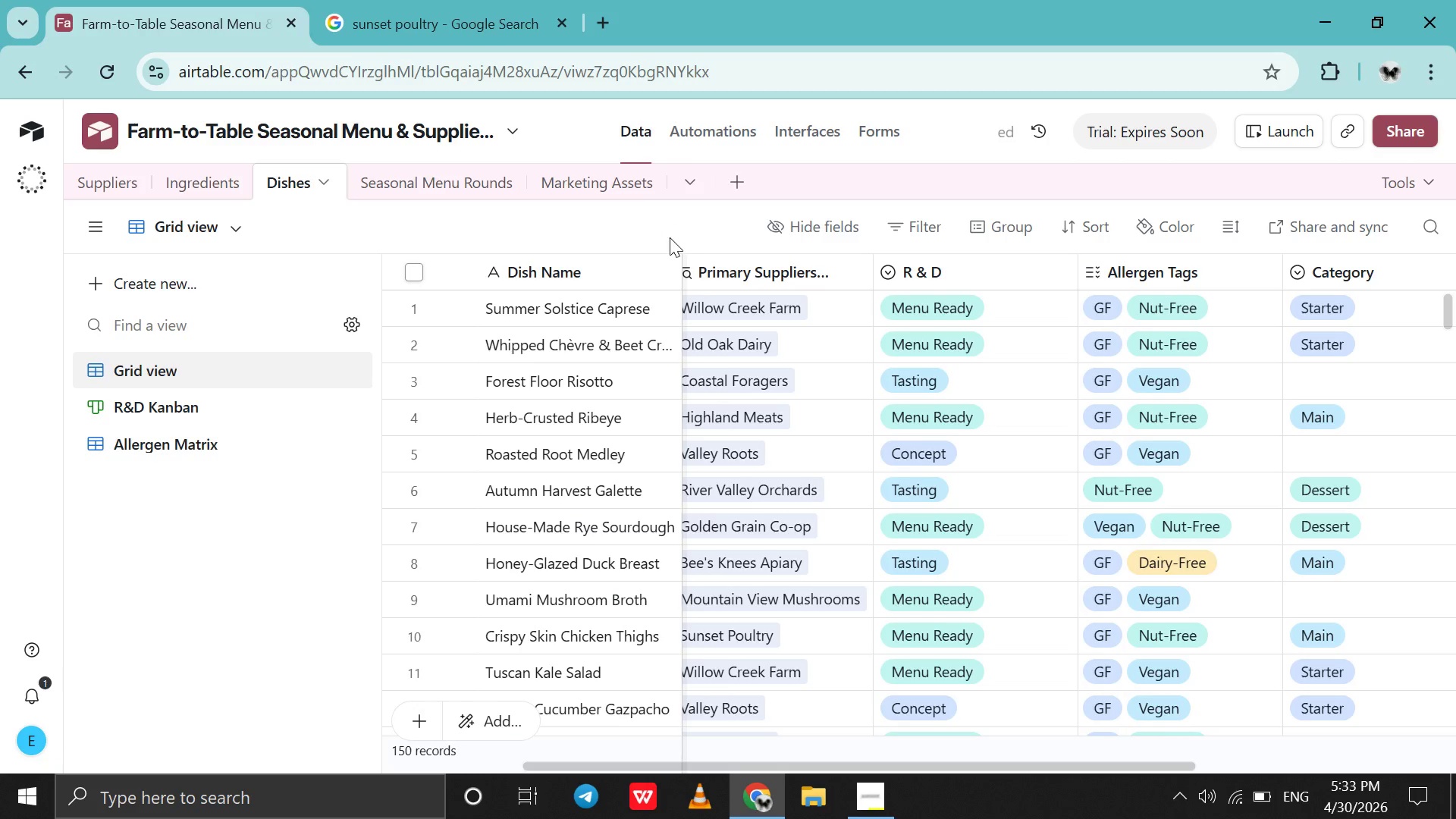 
left_click([464, 177])
 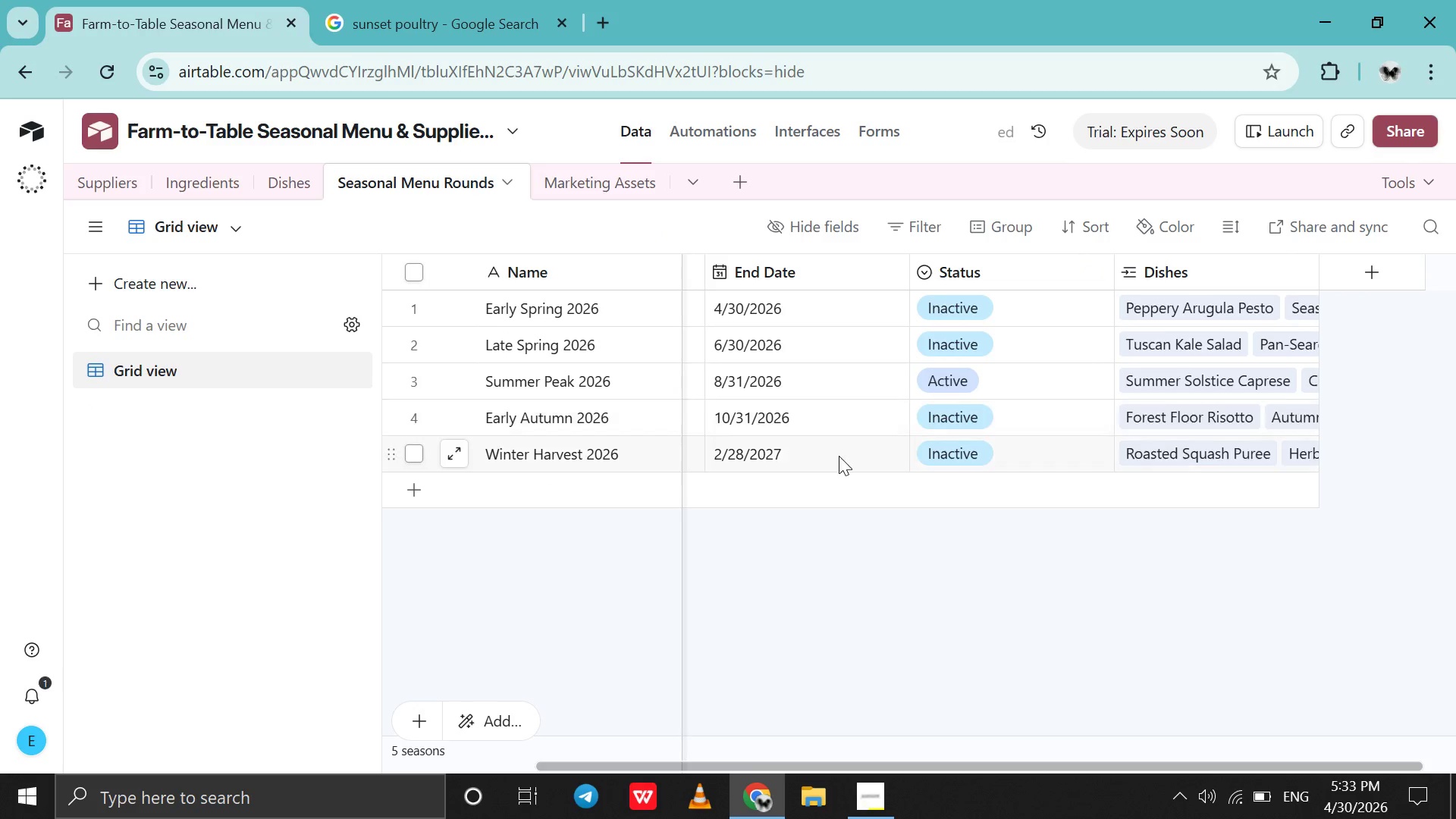 
scroll: coordinate [839, 456], scroll_direction: up, amount: 8.0
 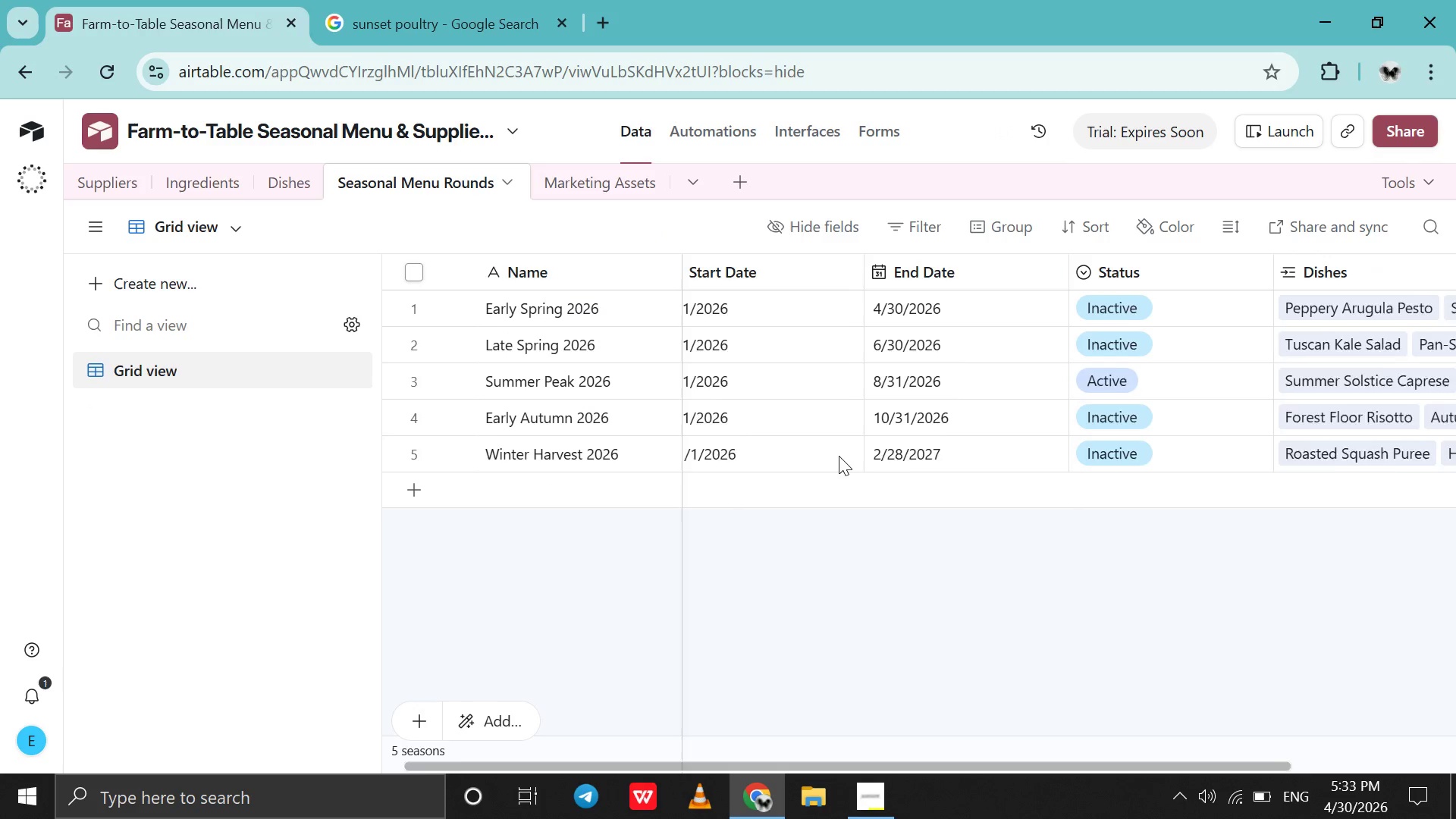 
scroll: coordinate [839, 456], scroll_direction: down, amount: 1.0
 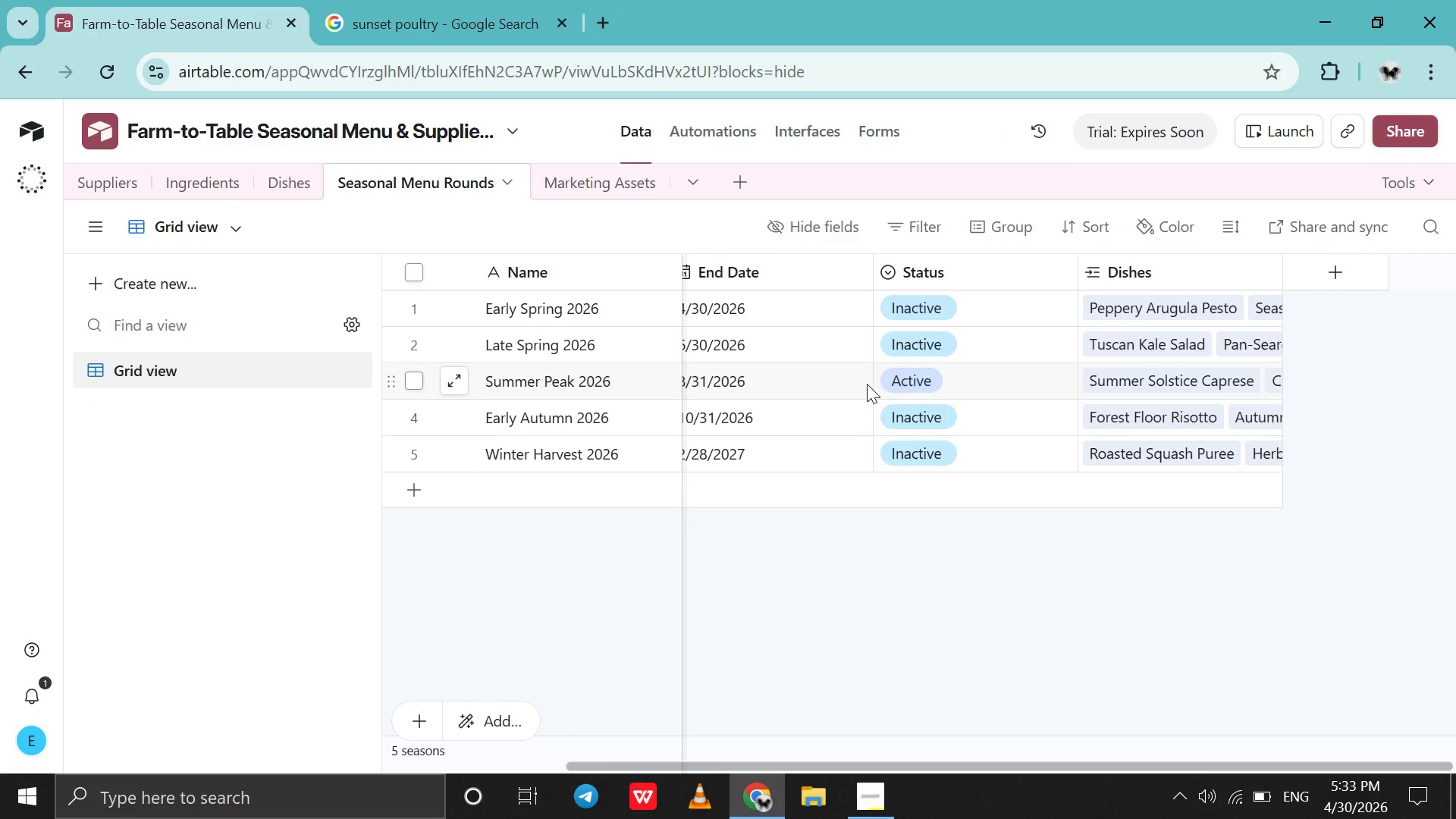 
mouse_move([871, 334])
 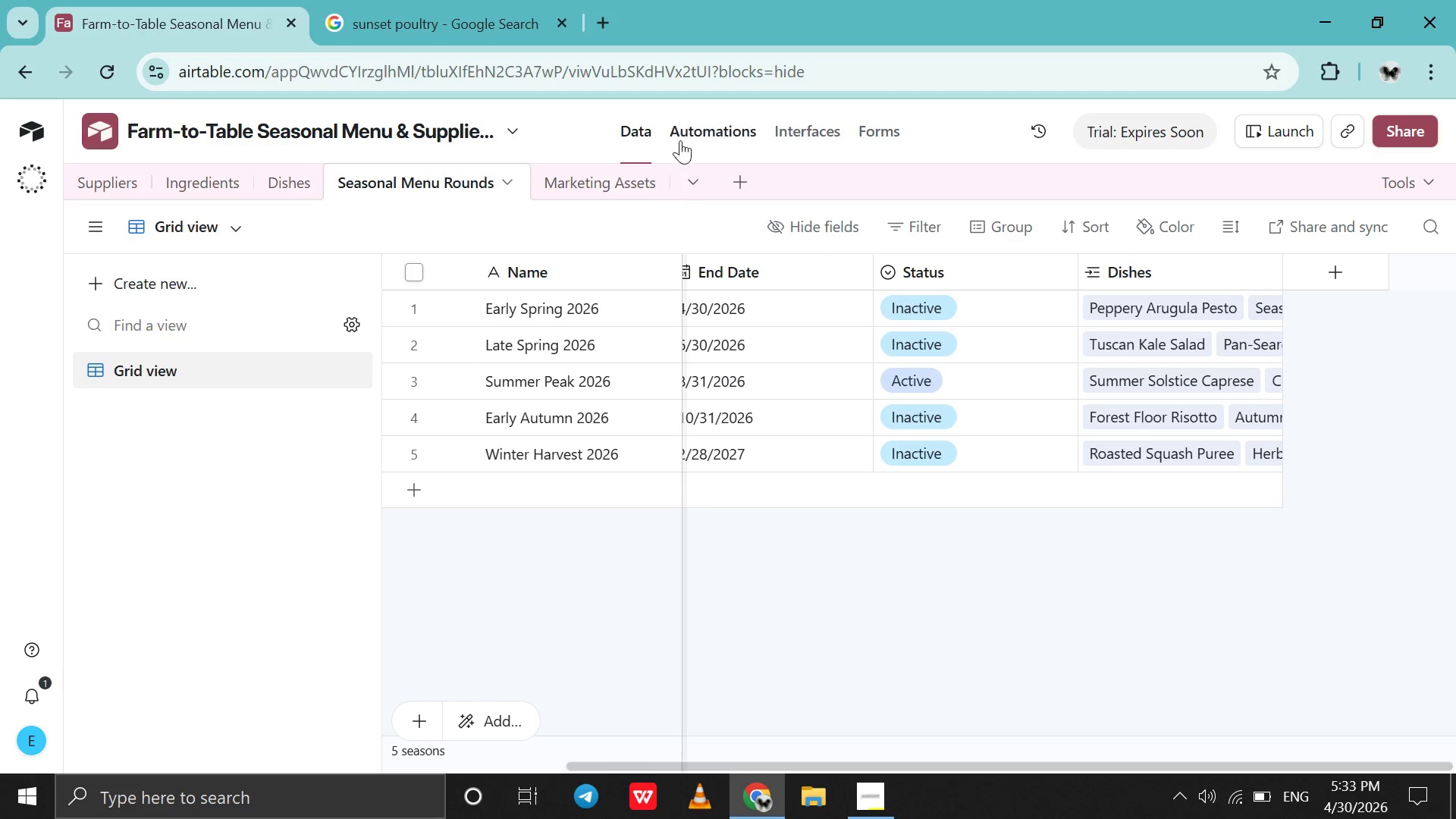 
left_click([685, 136])
 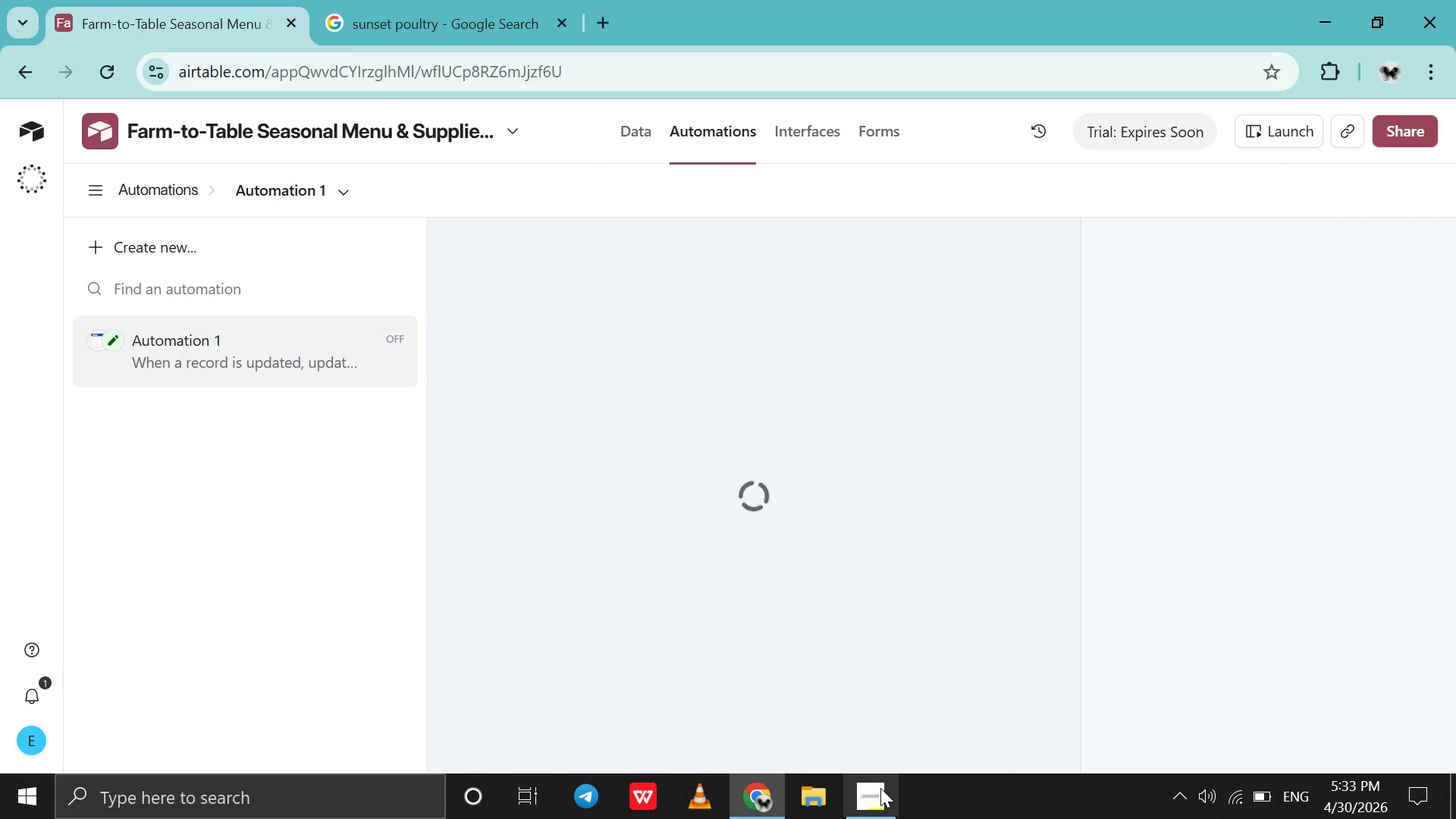 
left_click([880, 788])